 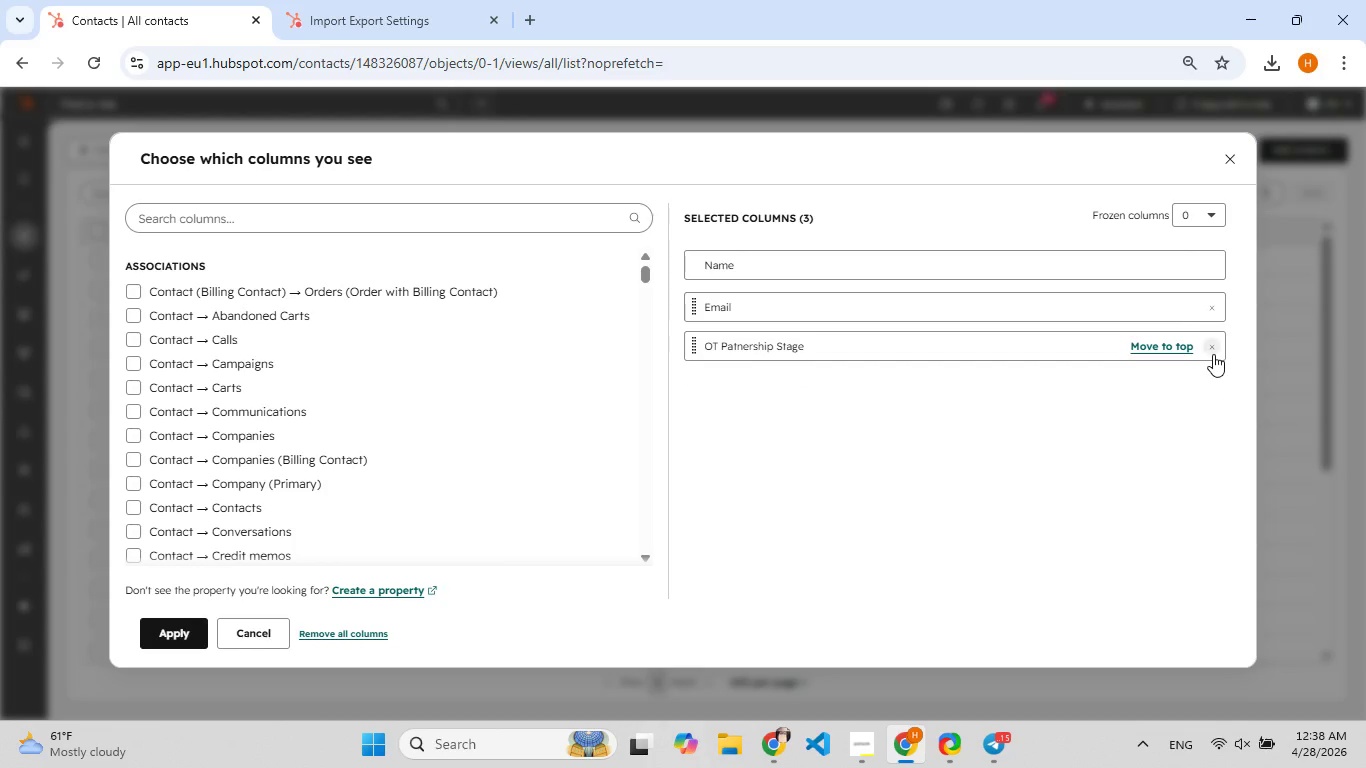 
left_click([1215, 352])
 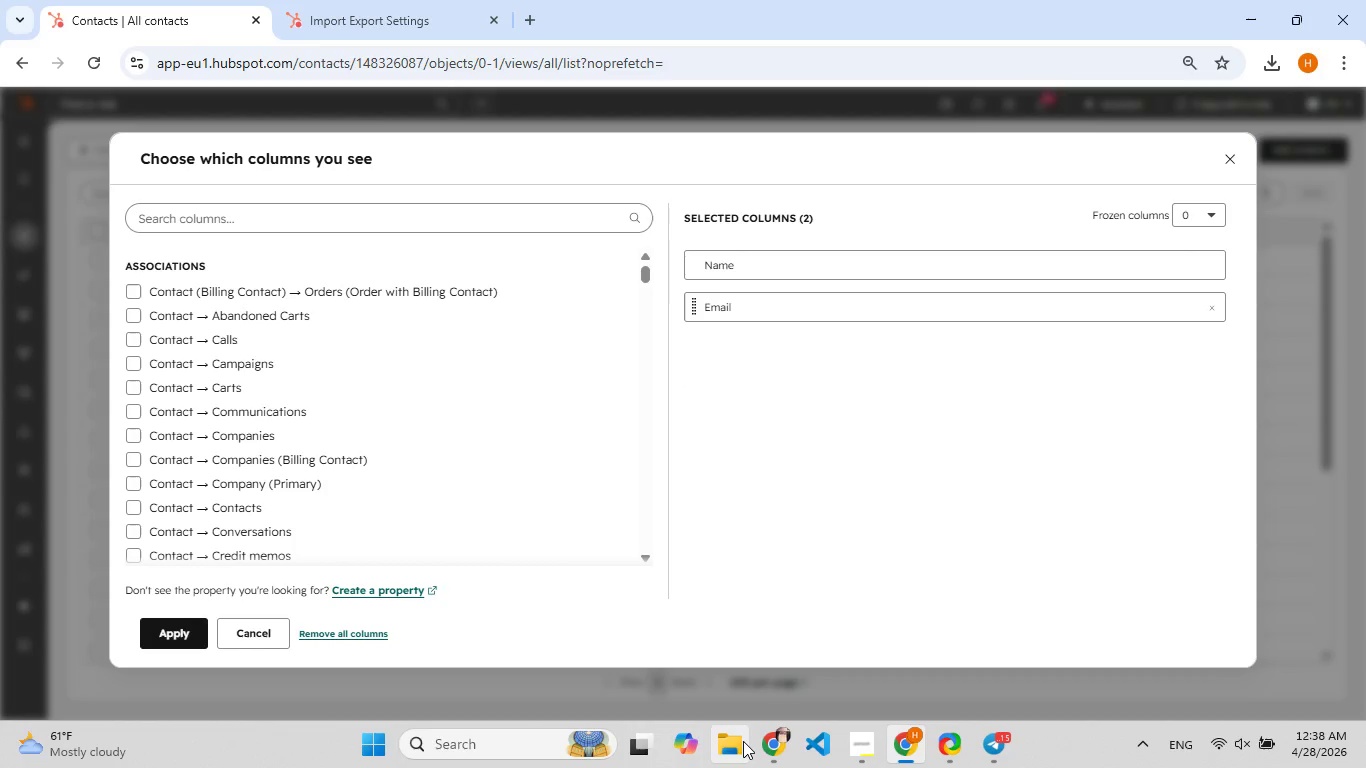 
left_click([741, 740])
 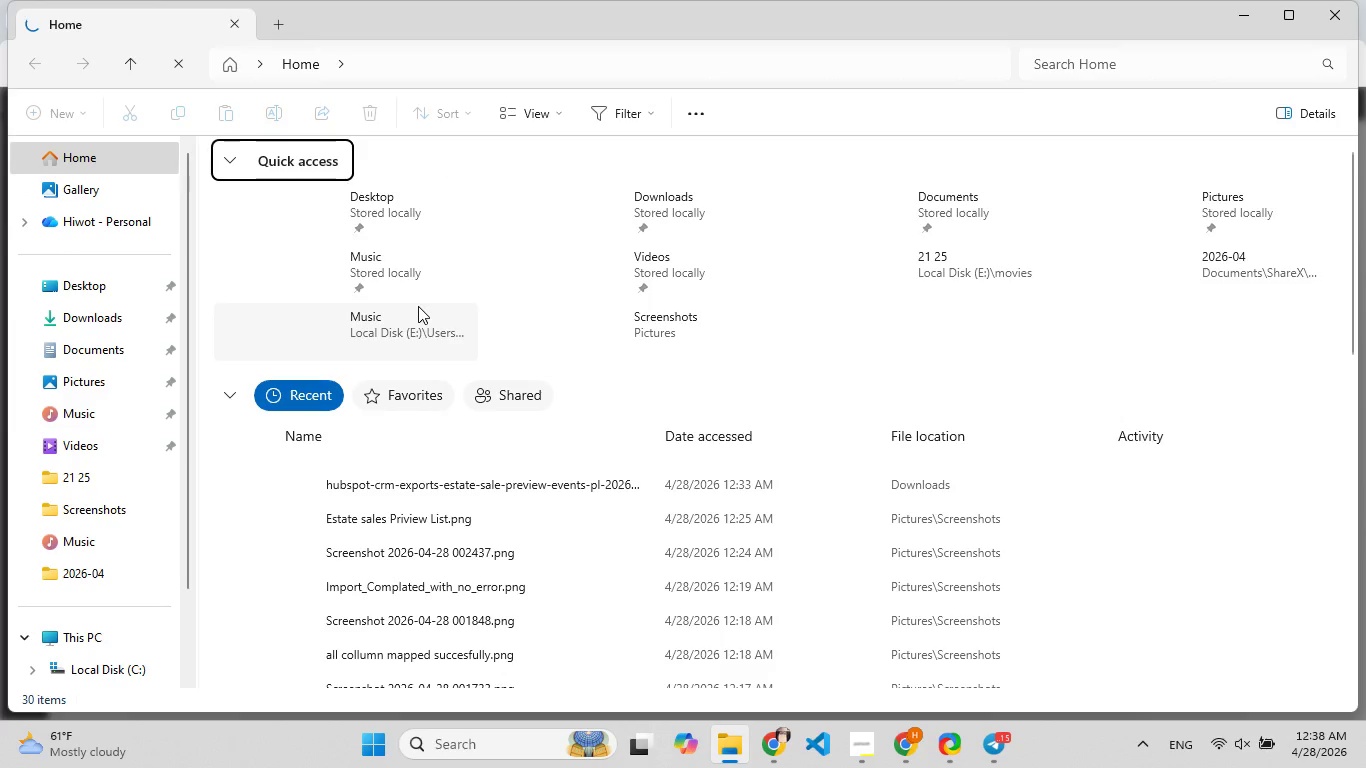 
left_click([130, 320])
 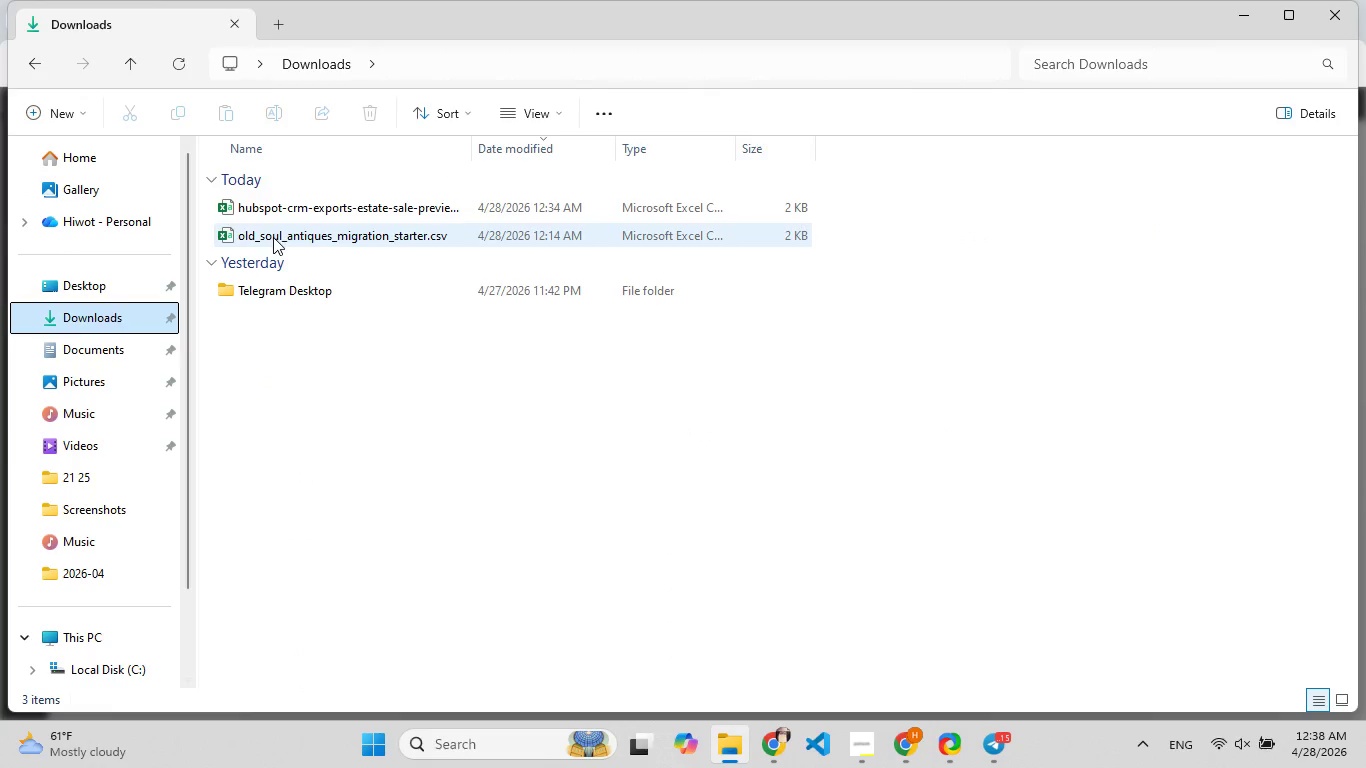 
double_click([273, 237])
 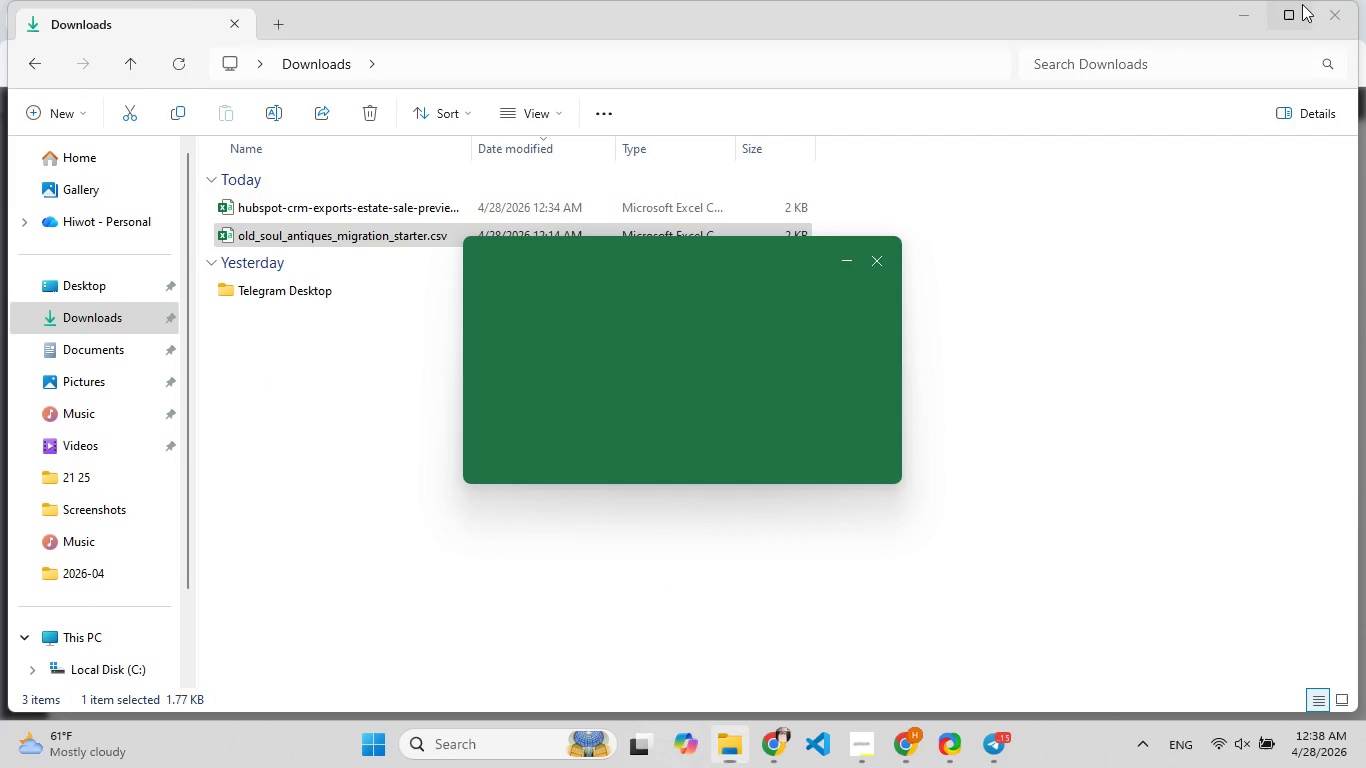 
left_click([1235, 15])
 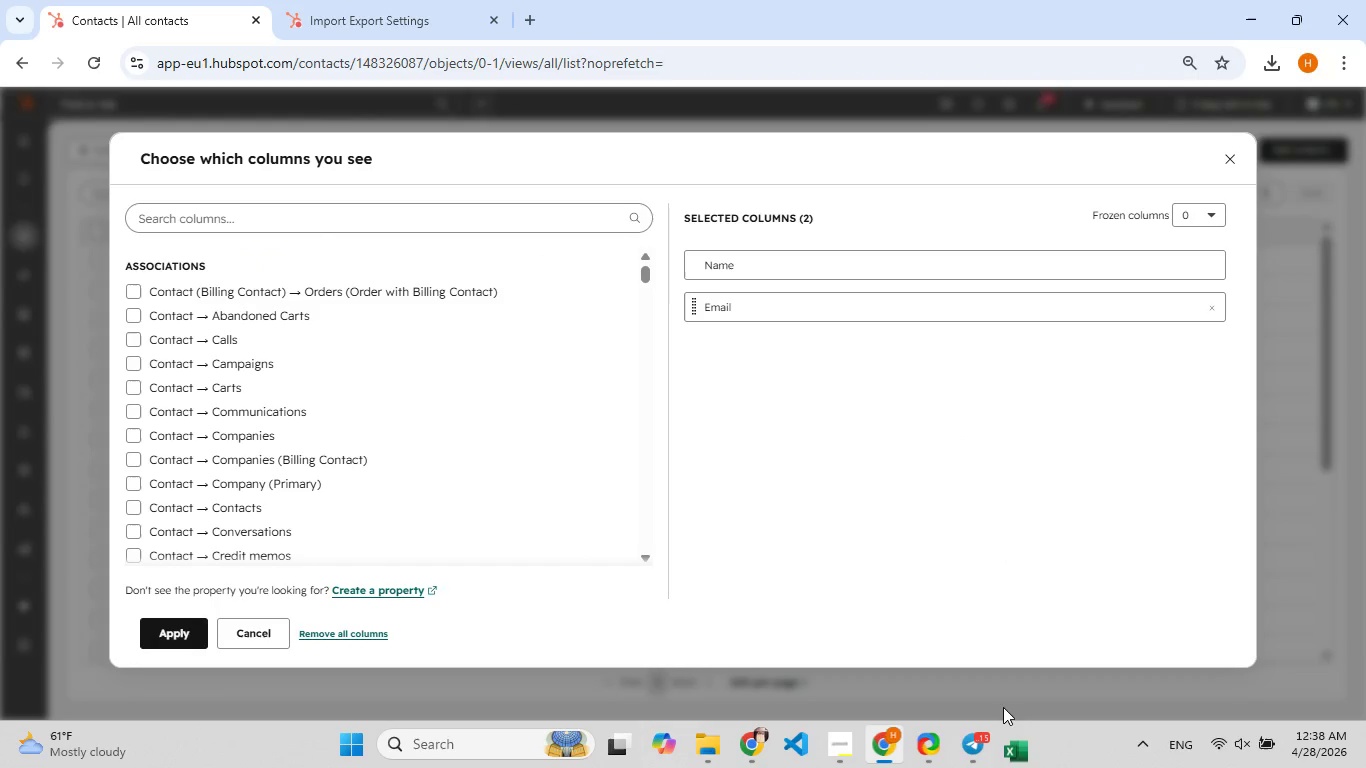 
left_click([1009, 741])
 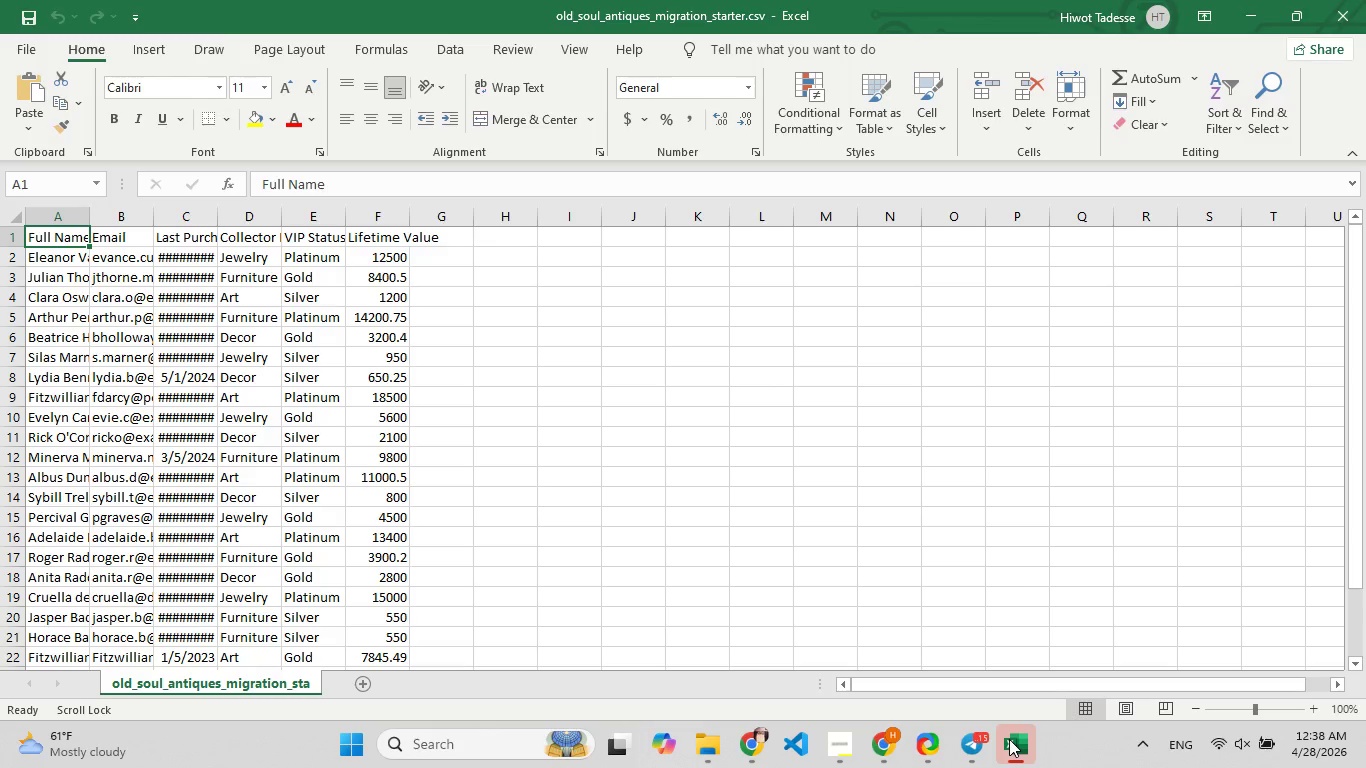 
left_click([1009, 739])
 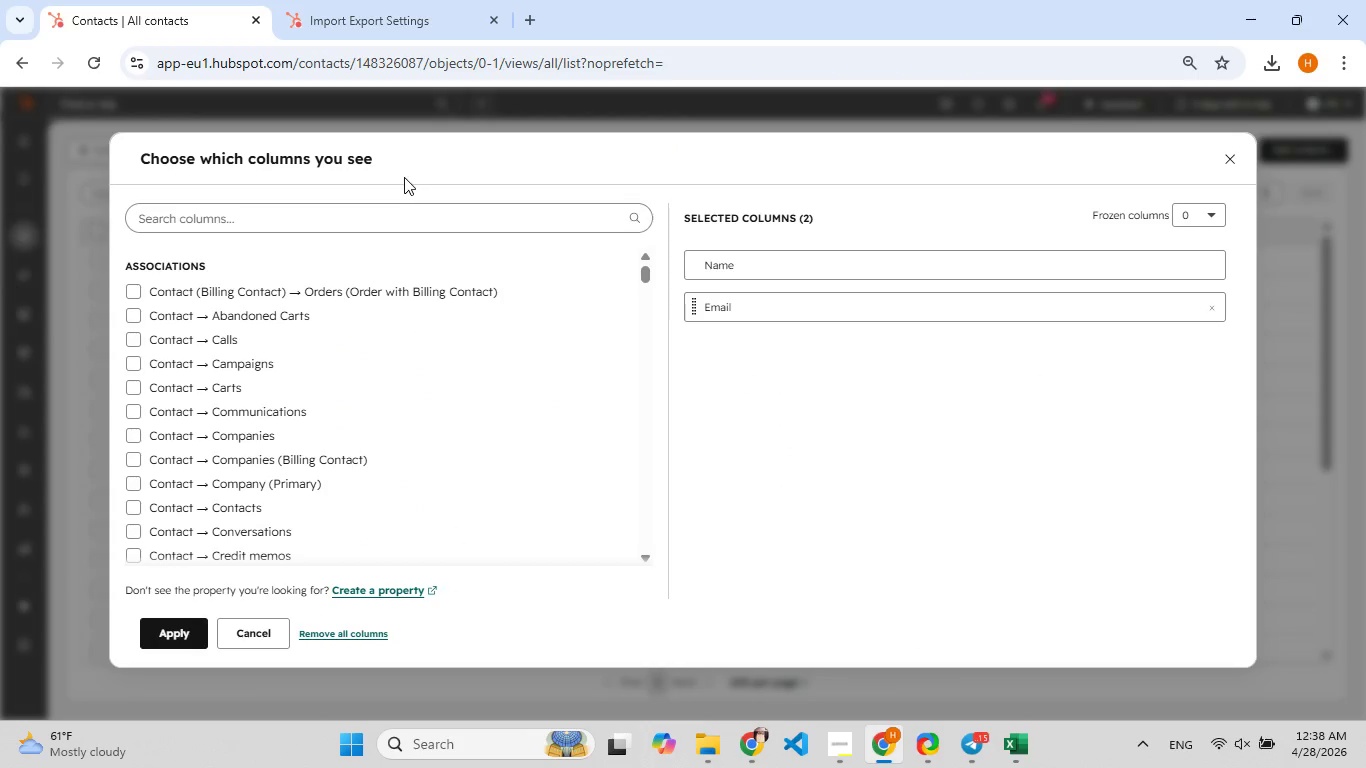 
left_click([402, 218])
 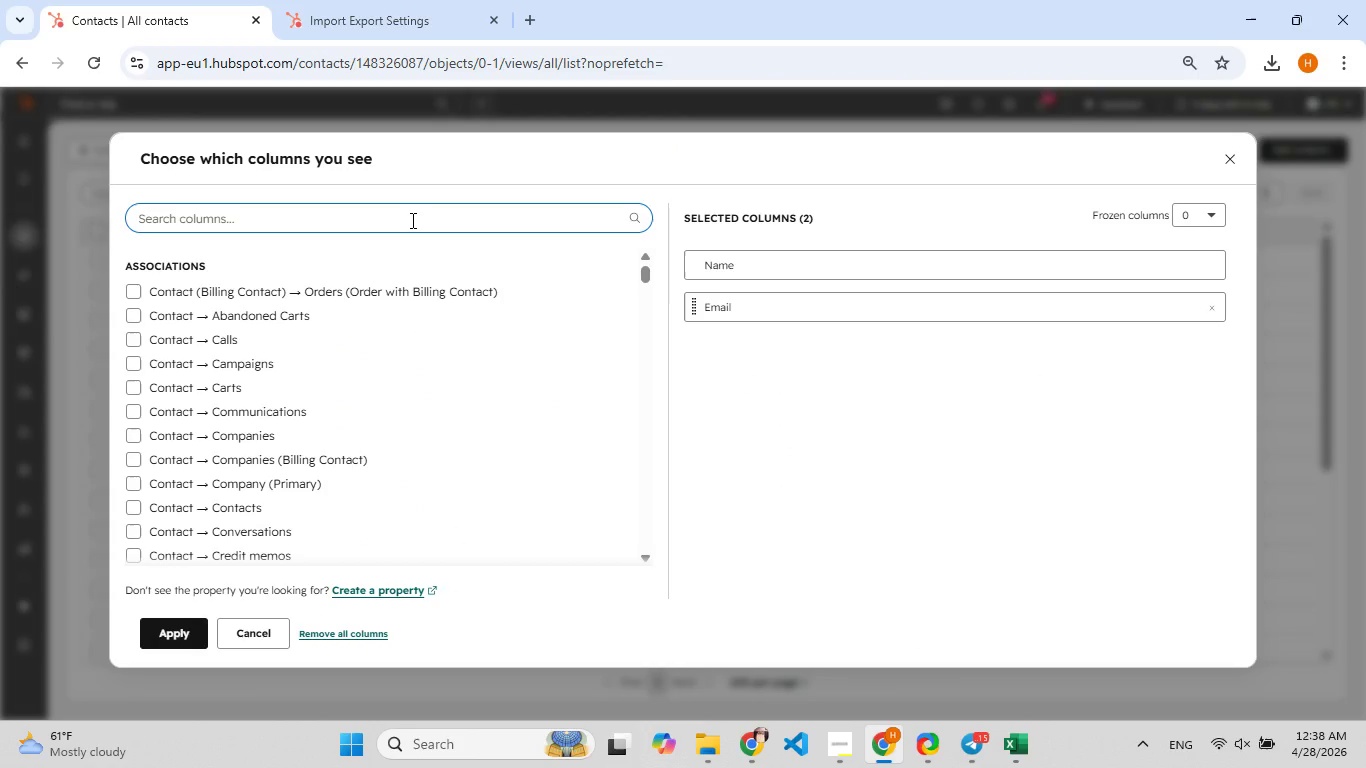 
type(leas)
 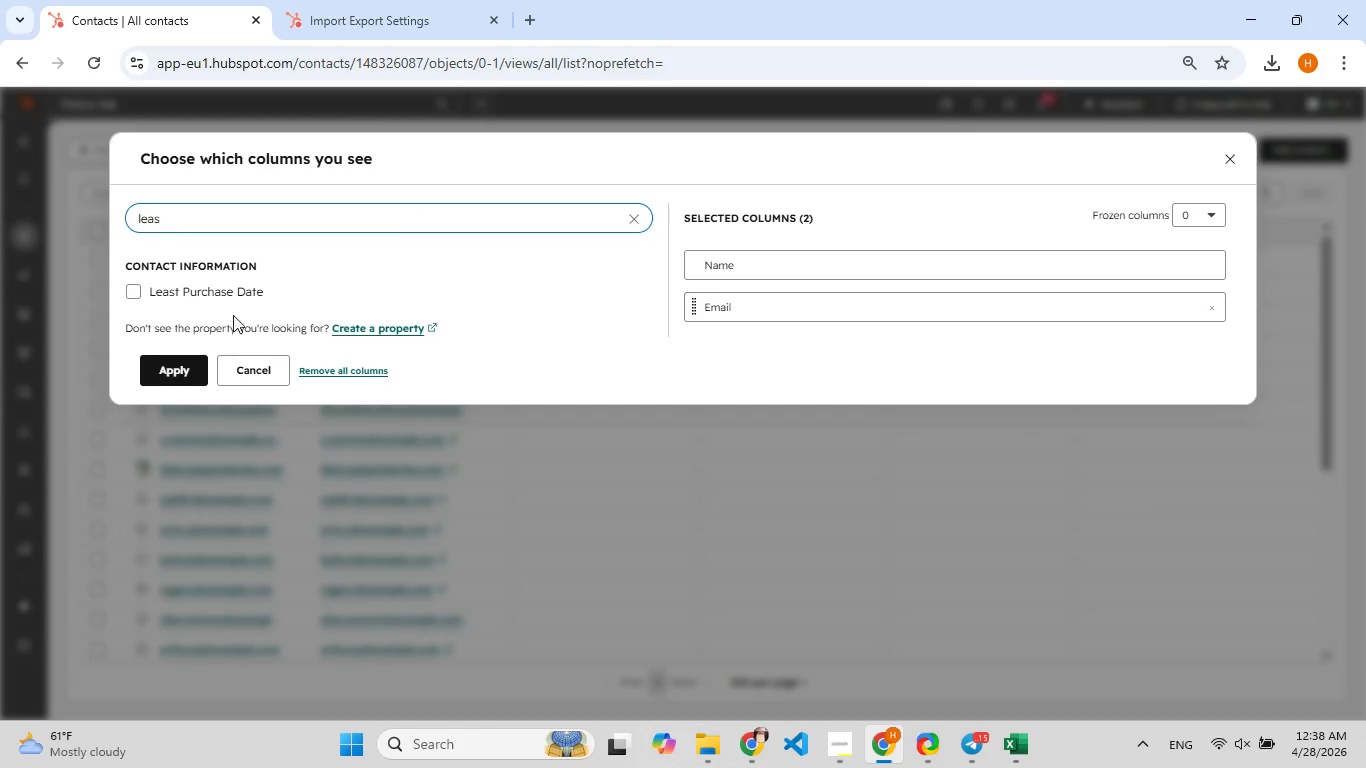 
left_click([235, 298])
 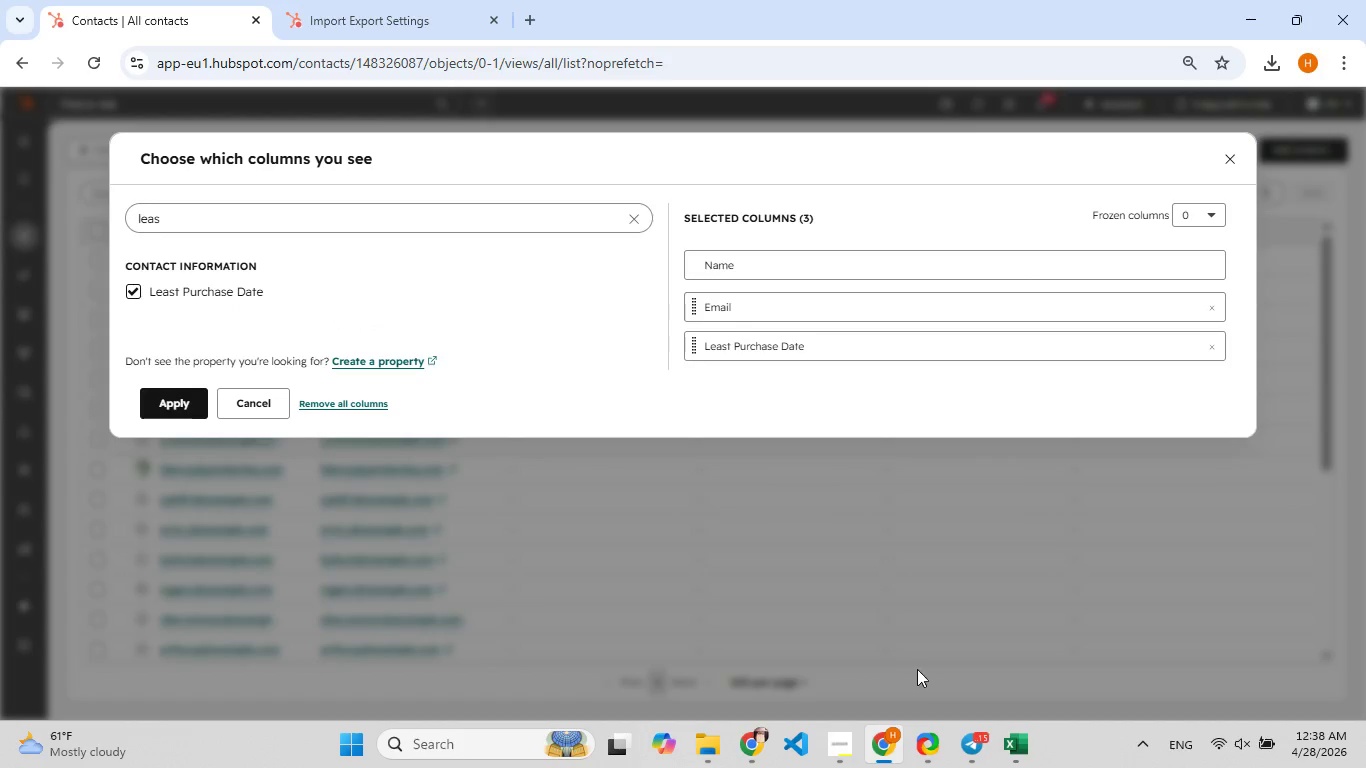 
left_click([1005, 748])
 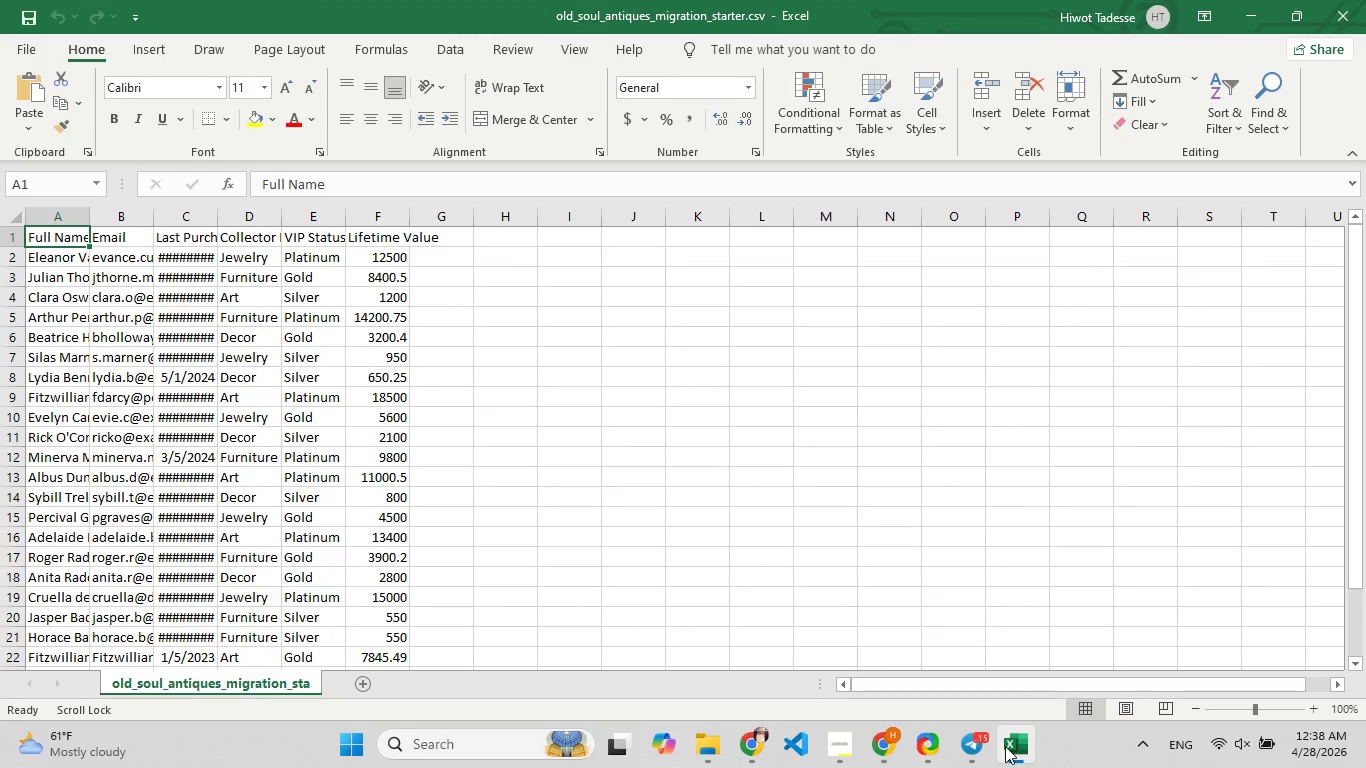 
left_click([1005, 746])
 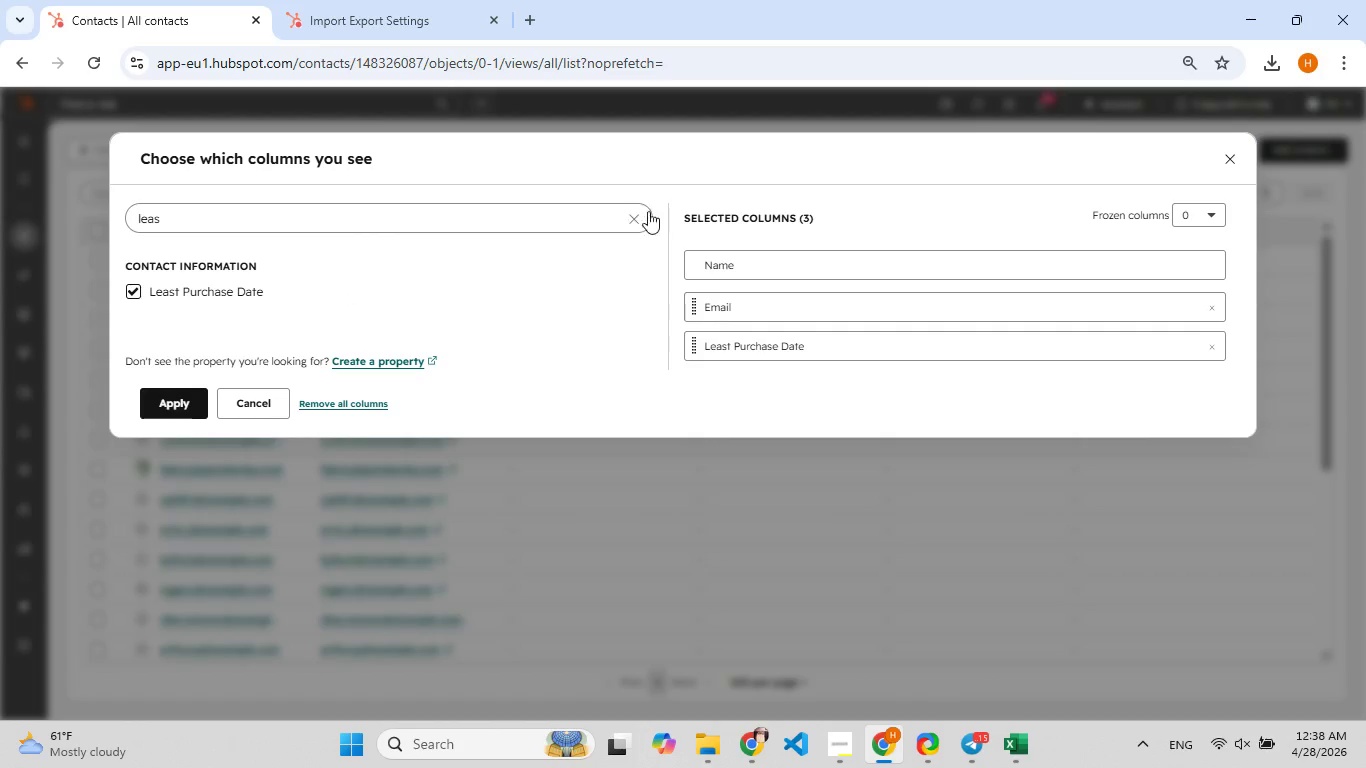 
left_click([635, 218])
 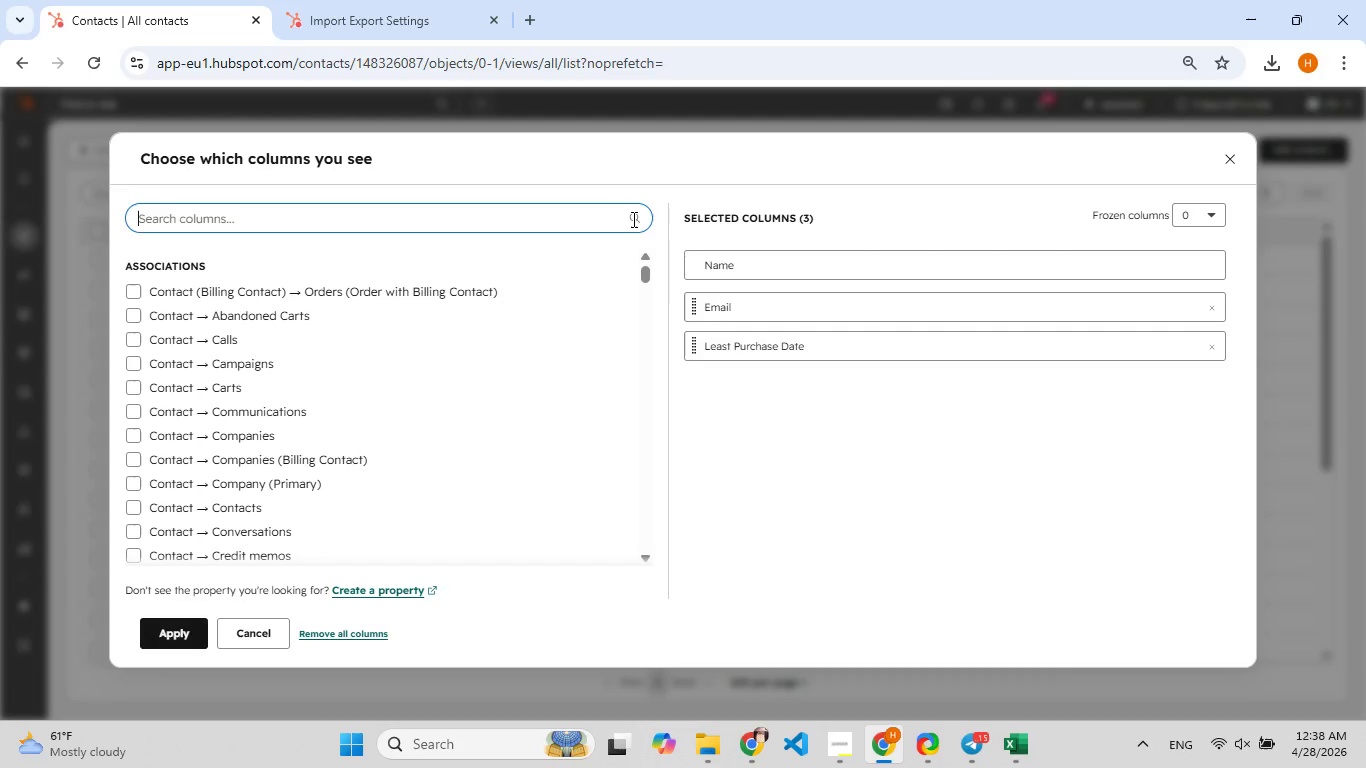 
type(col)
 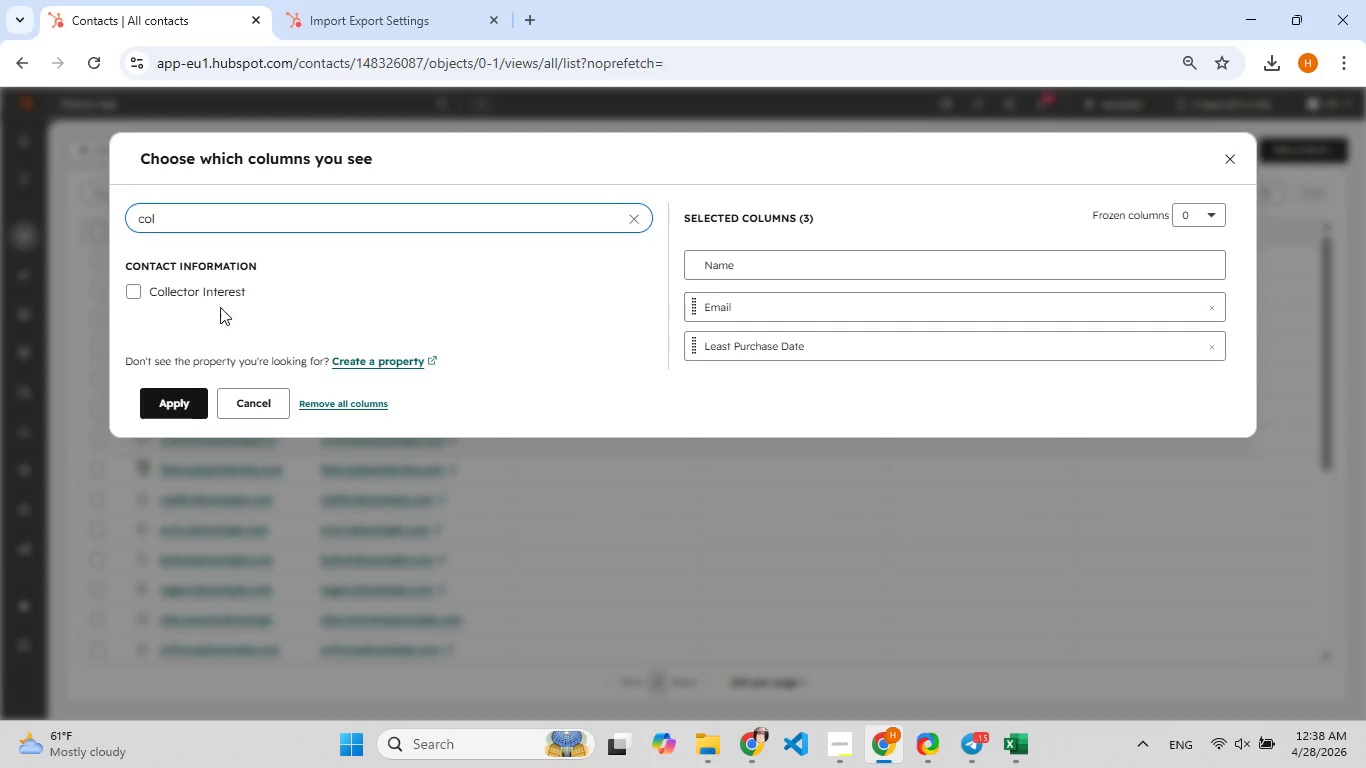 
left_click([218, 291])
 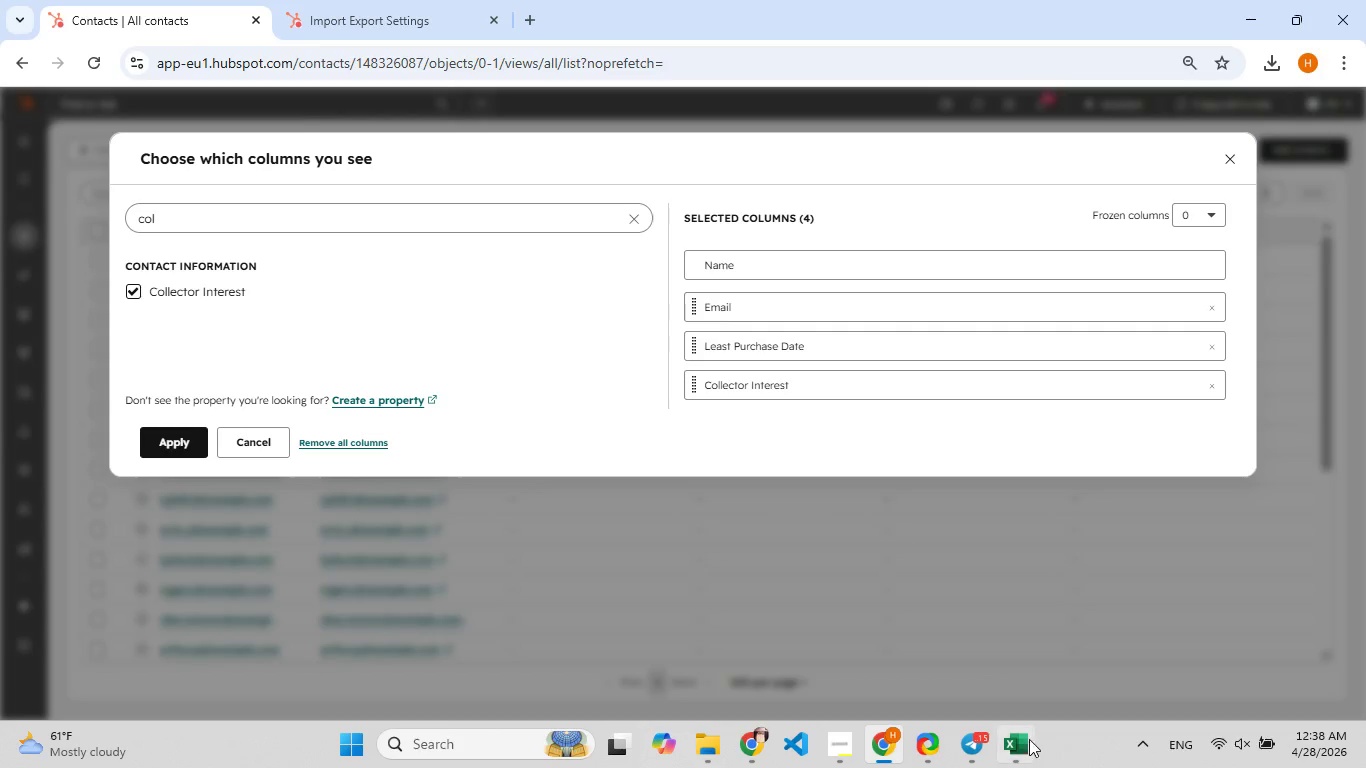 
left_click([1027, 744])
 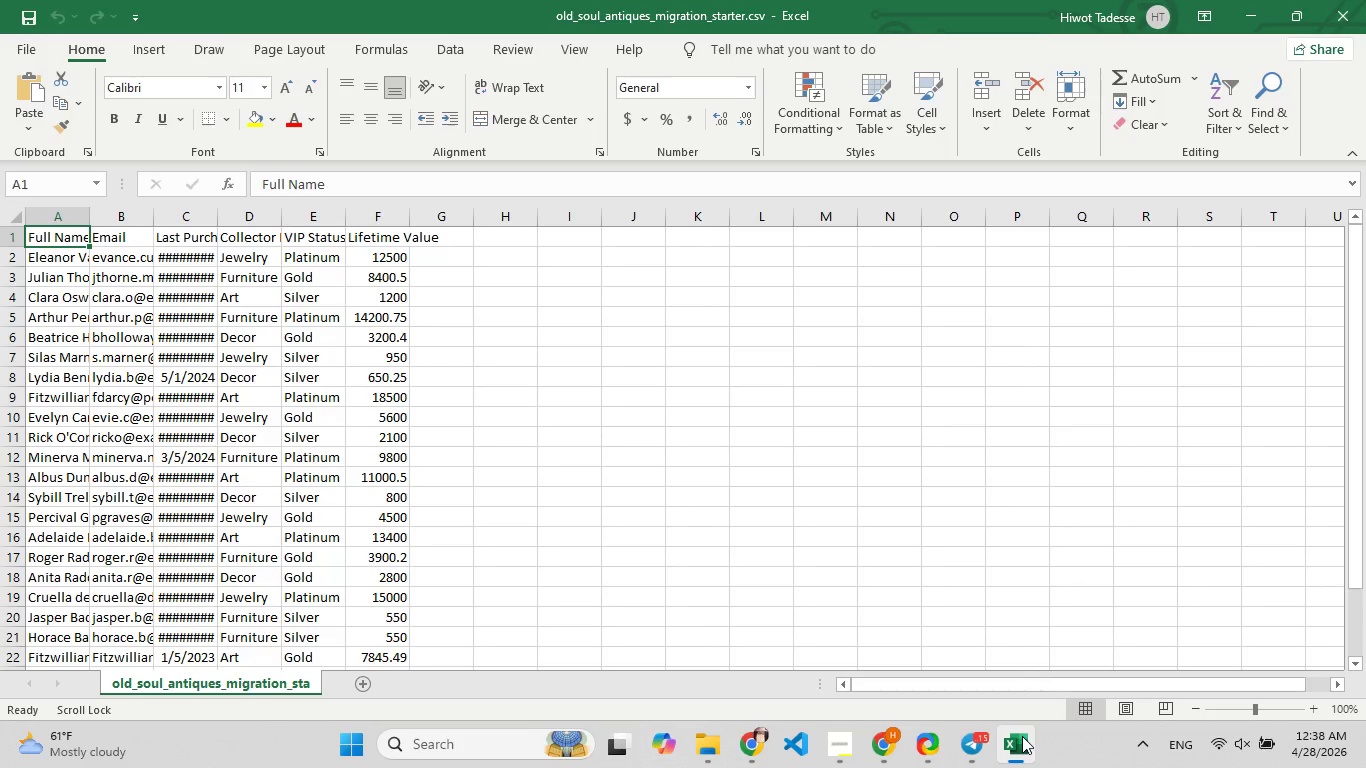 
left_click([1022, 736])
 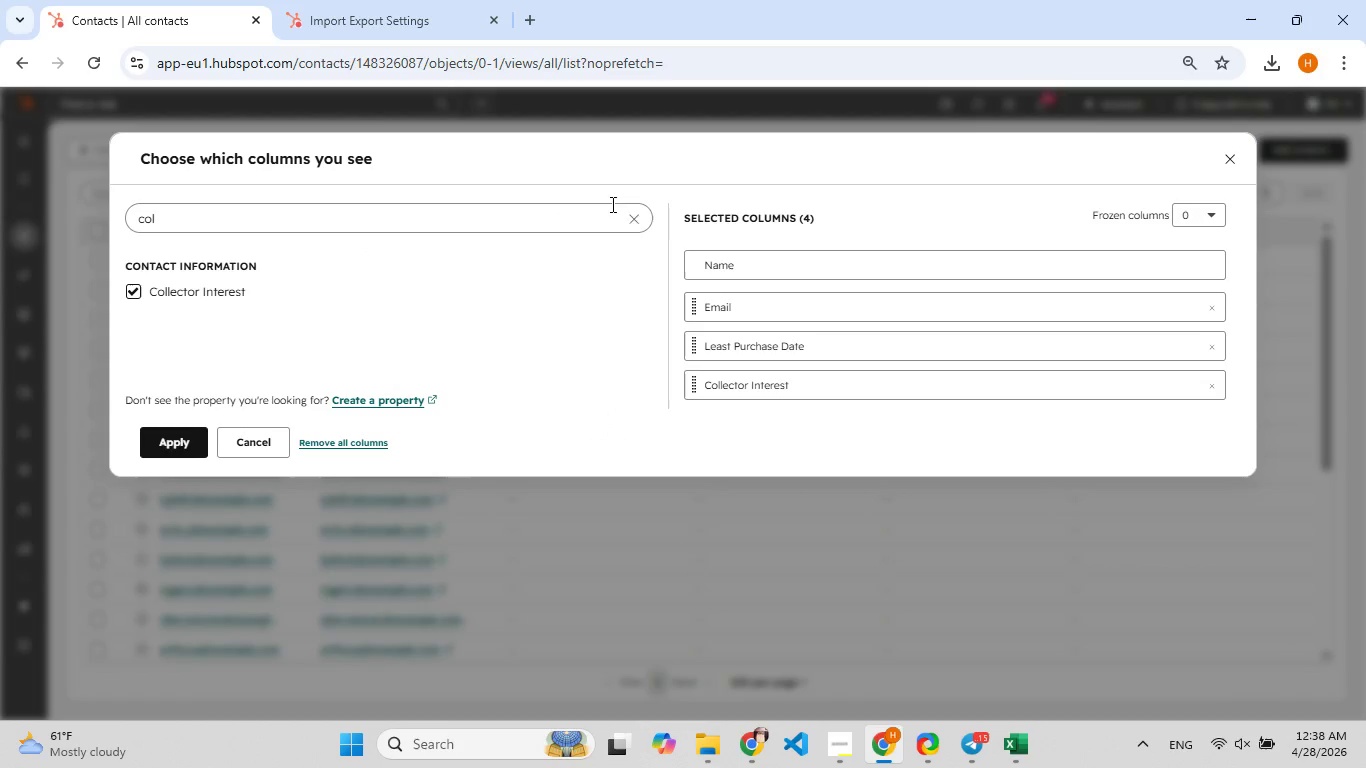 
left_click([629, 211])
 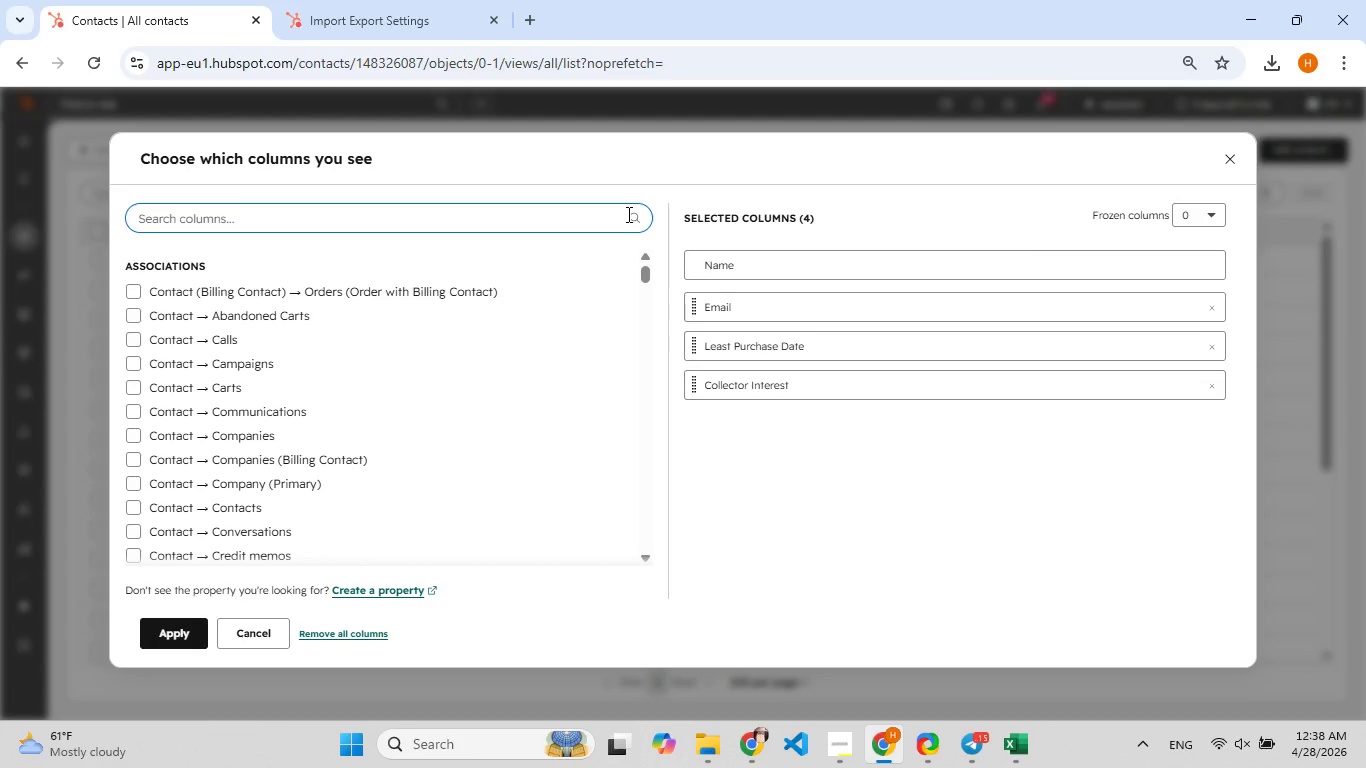 
type(vip)
 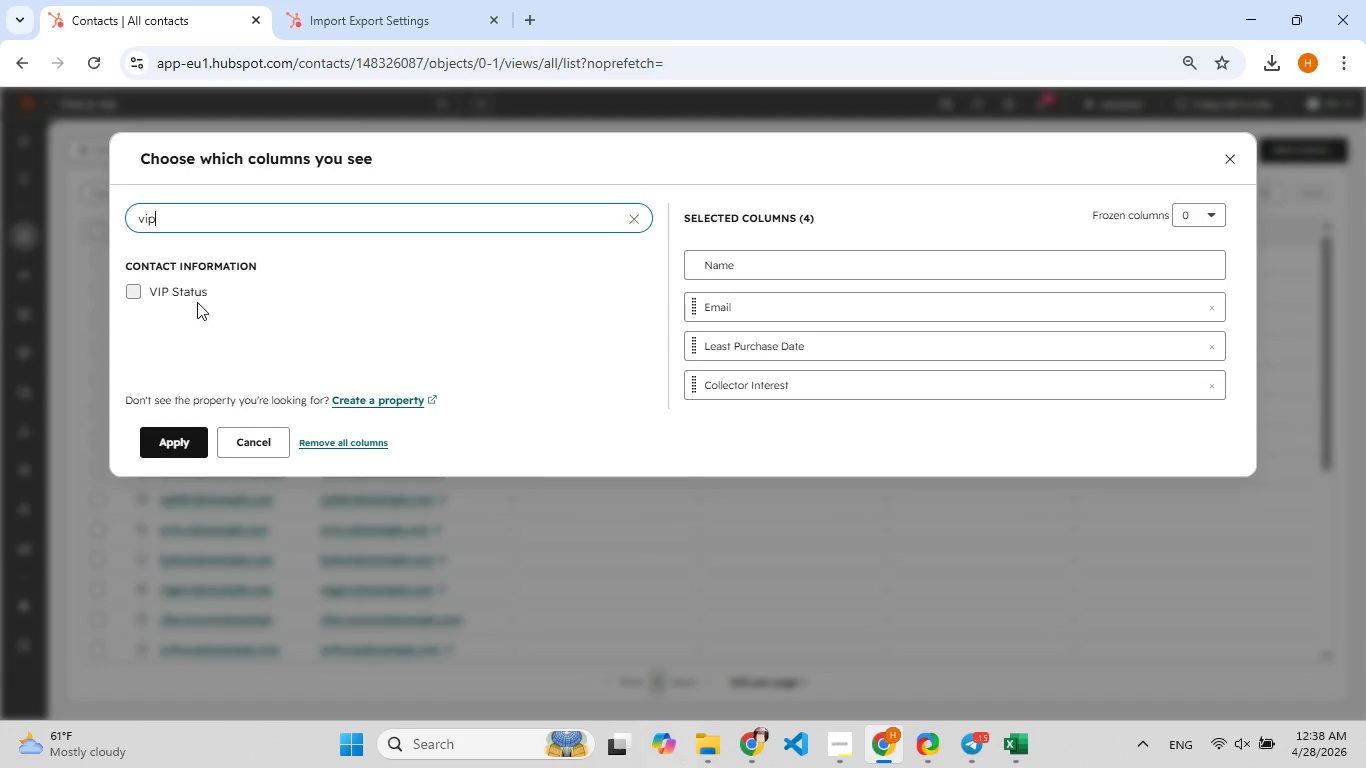 
left_click([196, 297])
 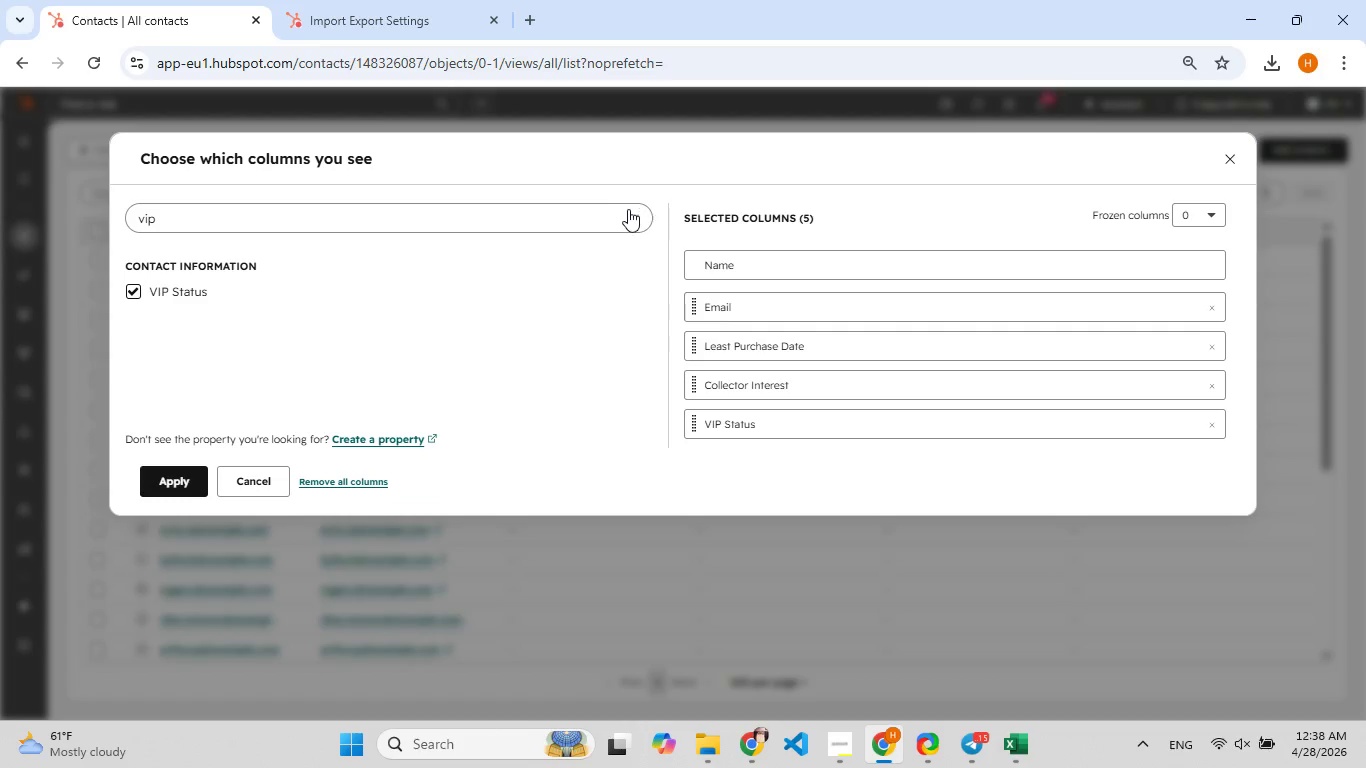 
left_click([627, 215])
 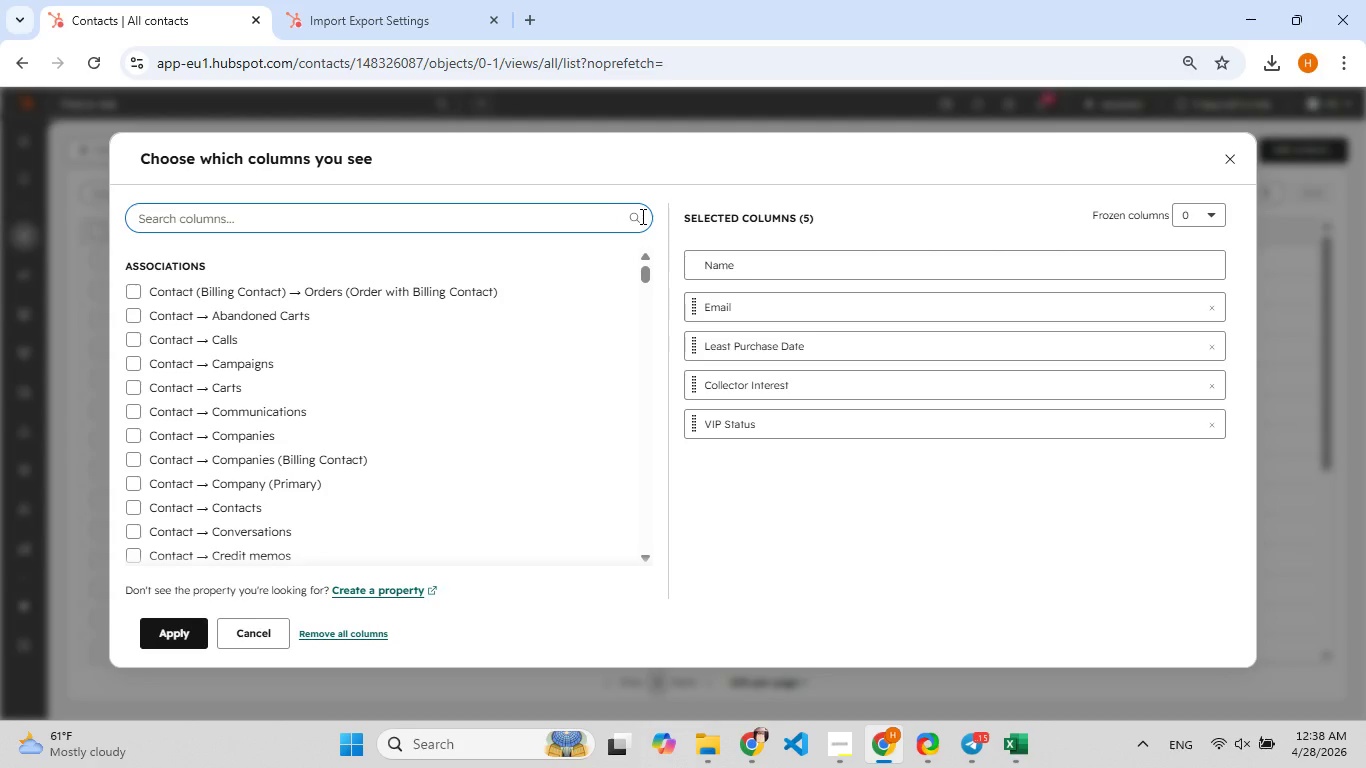 
type(life)
 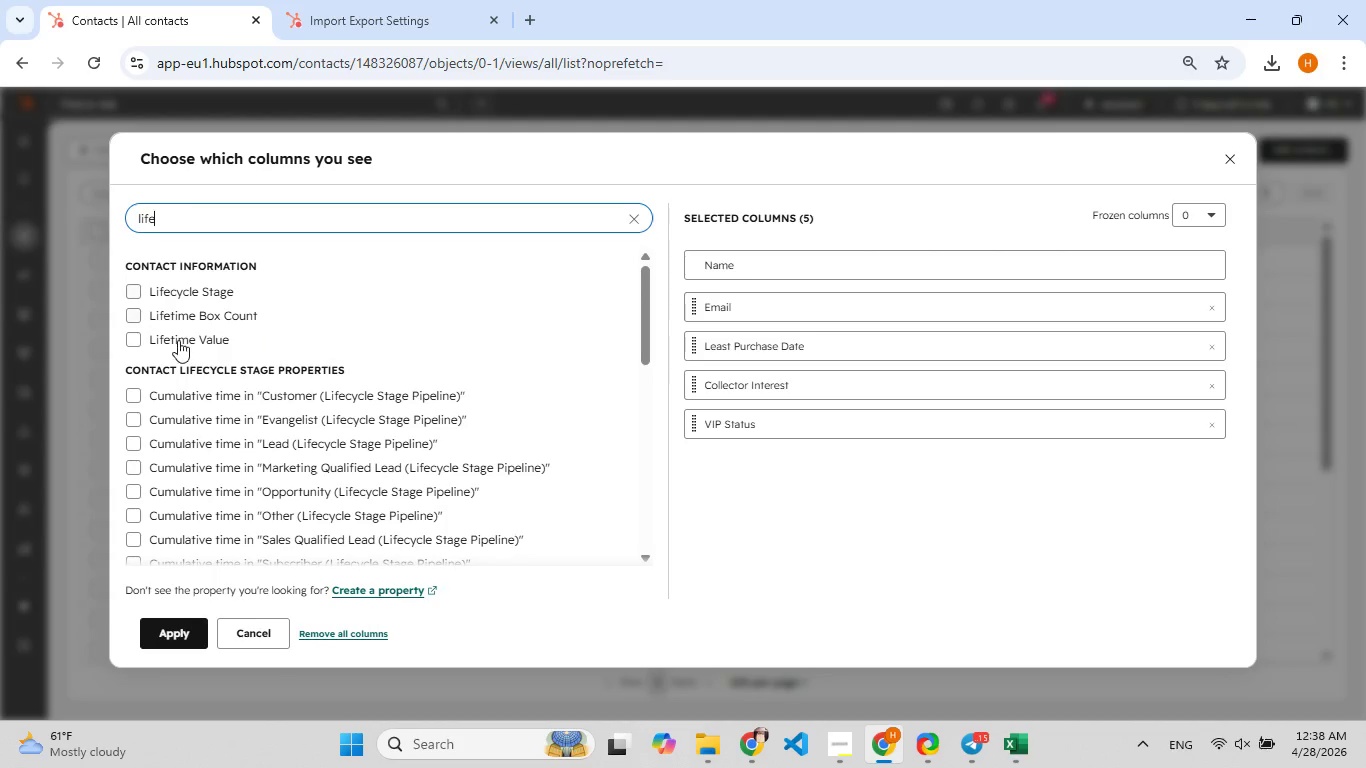 
left_click([177, 340])
 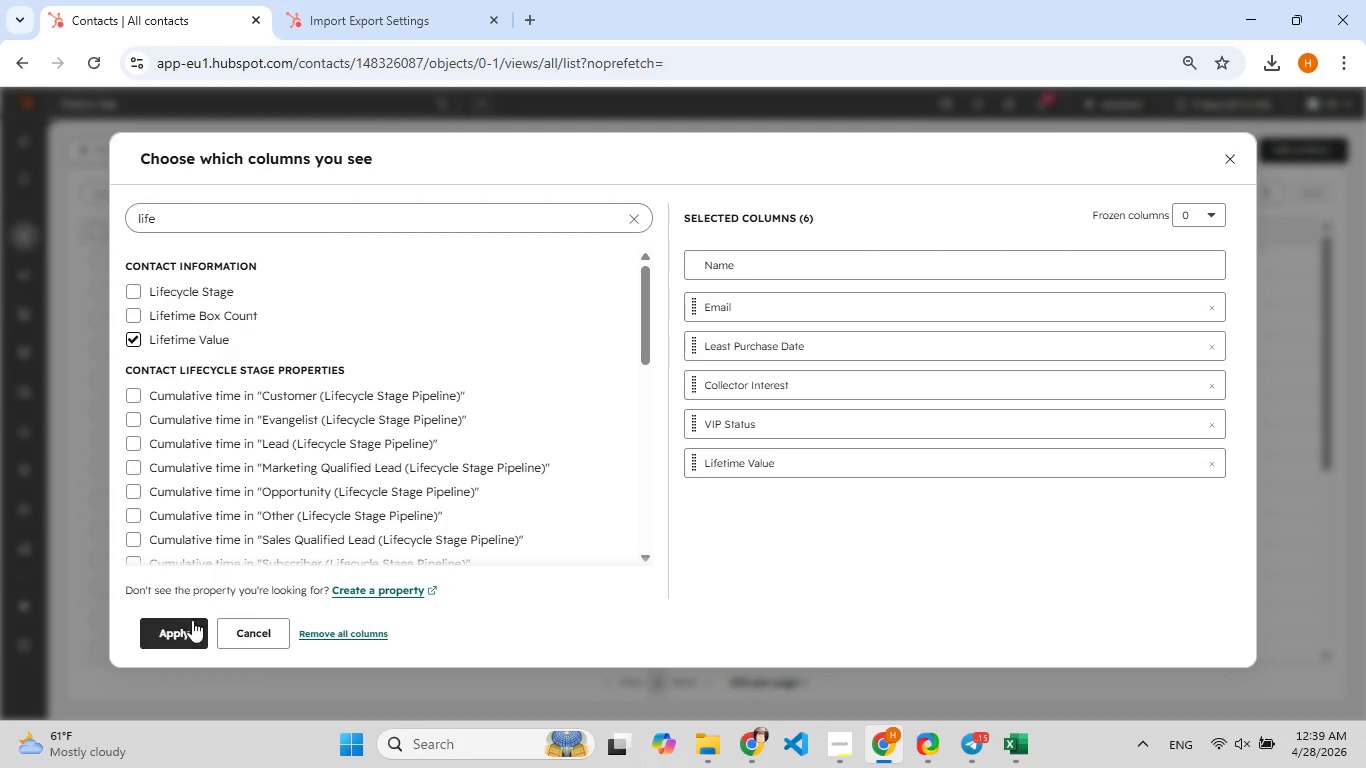 
left_click([189, 623])
 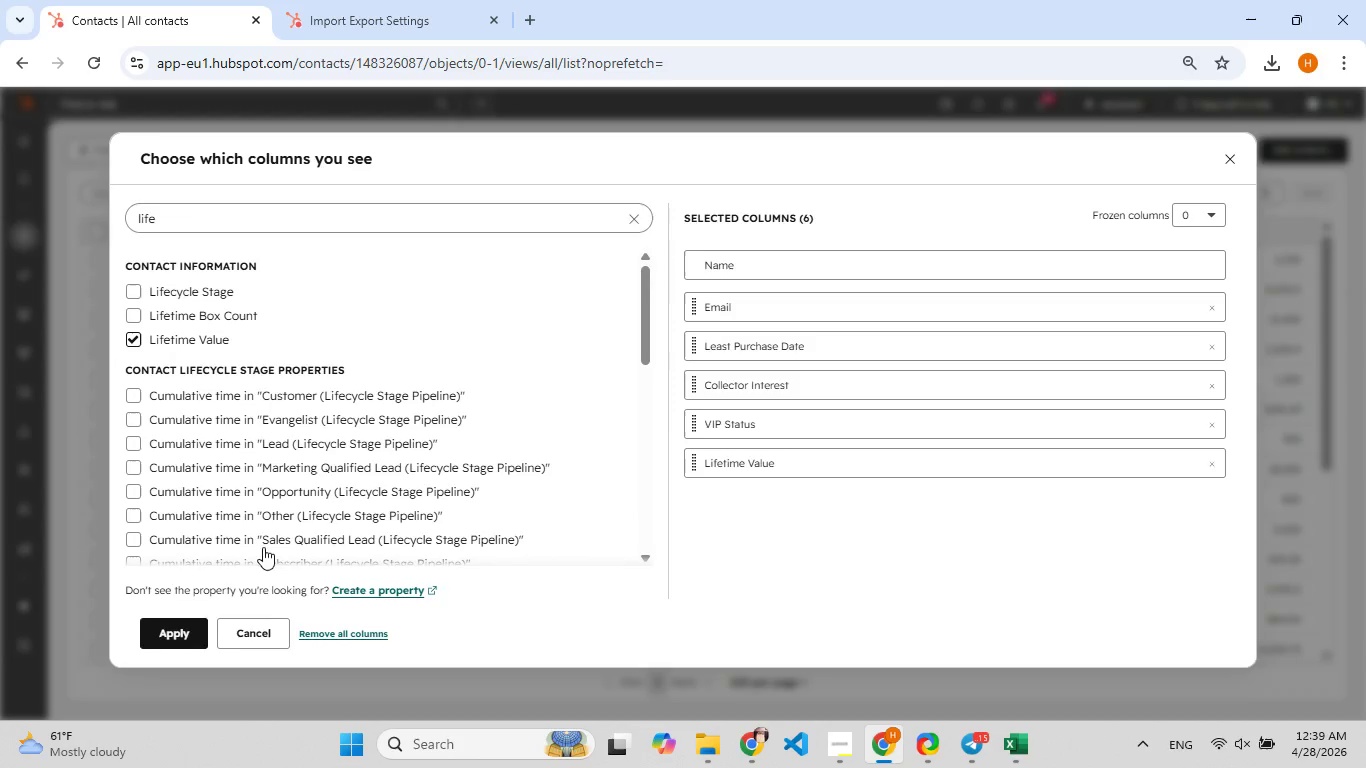 
mouse_move([245, 601])
 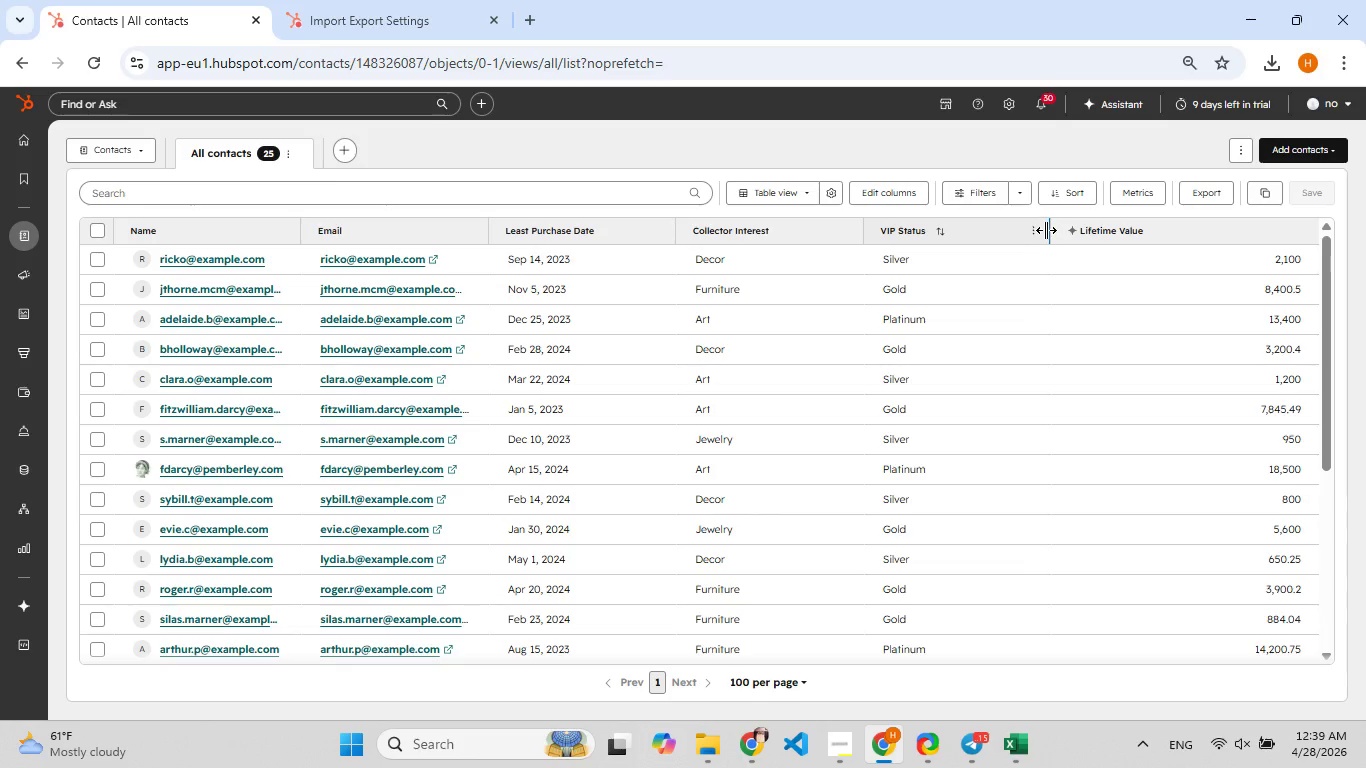 
left_click_drag(start_coordinate=[1046, 230], to_coordinate=[968, 252])
 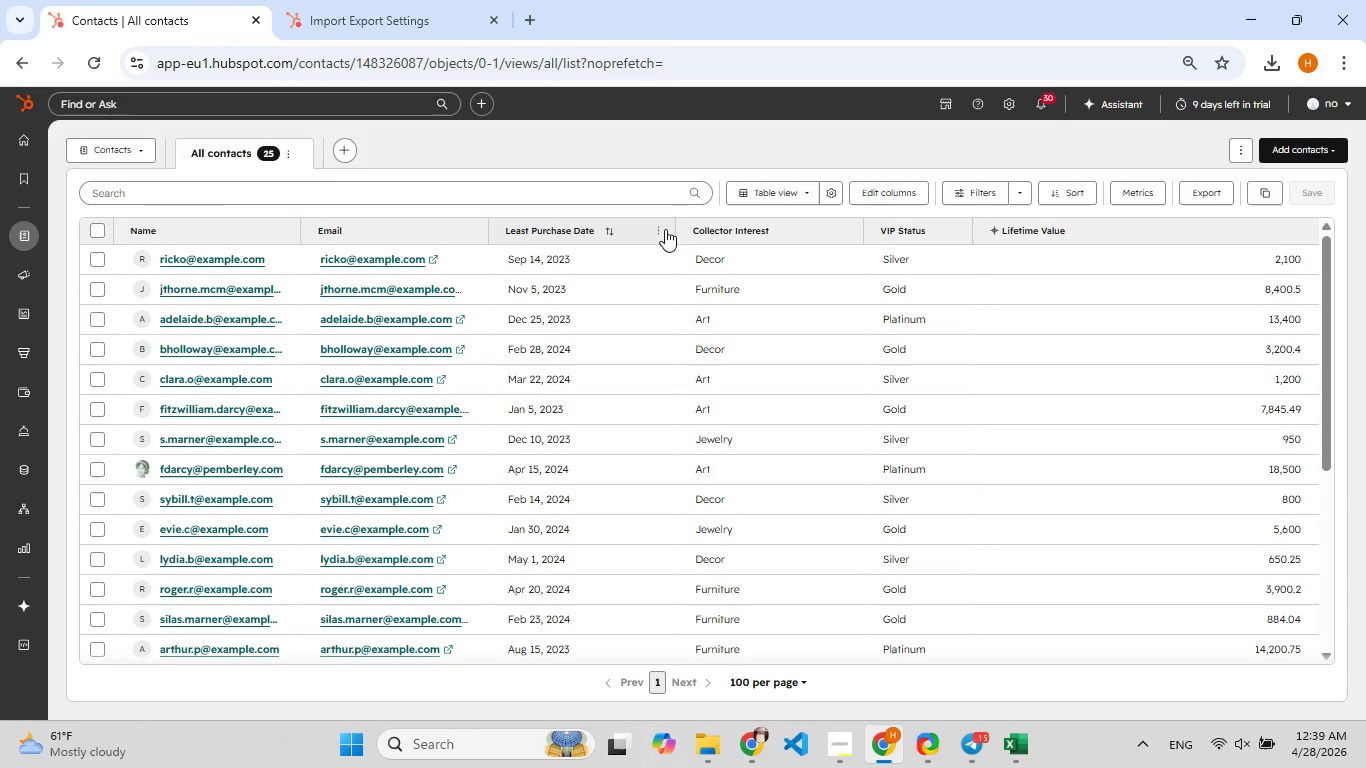 
left_click_drag(start_coordinate=[675, 224], to_coordinate=[620, 229])
 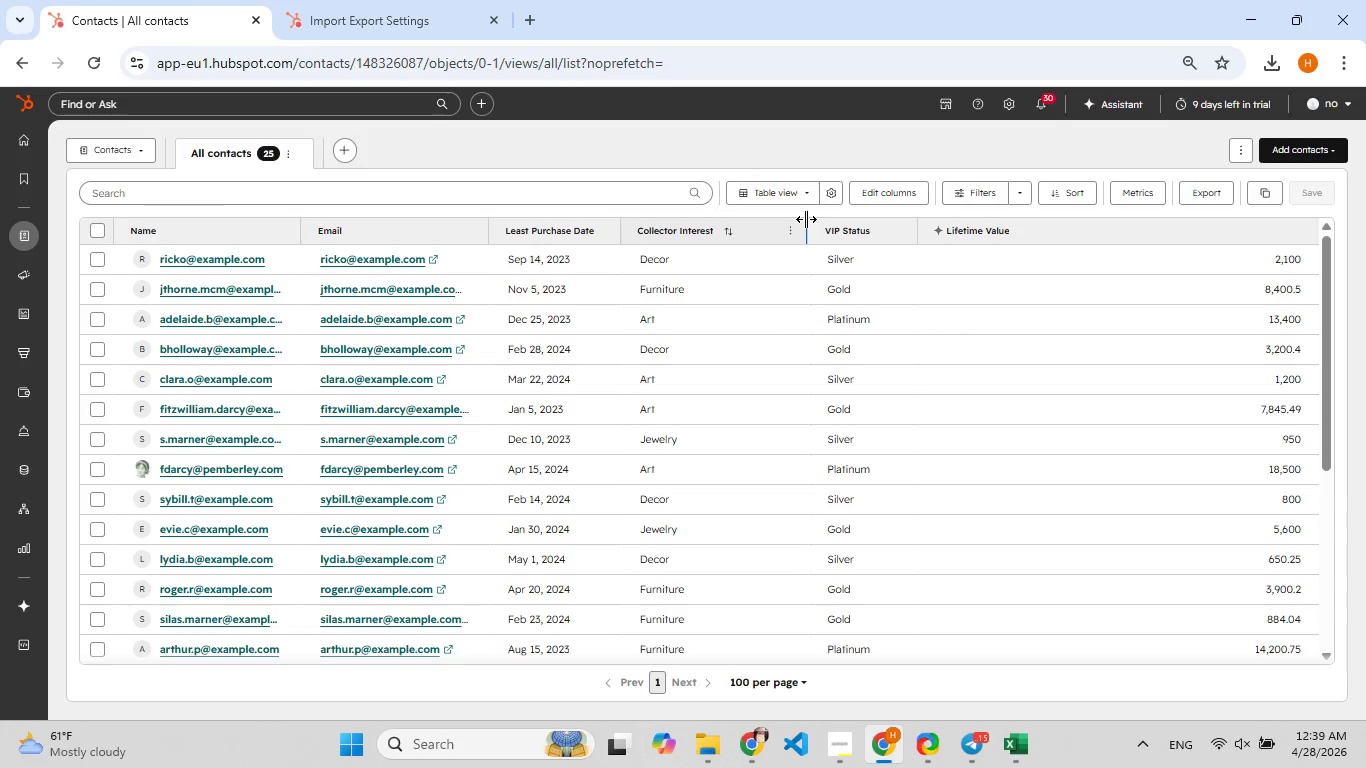 
left_click_drag(start_coordinate=[806, 219], to_coordinate=[711, 226])
 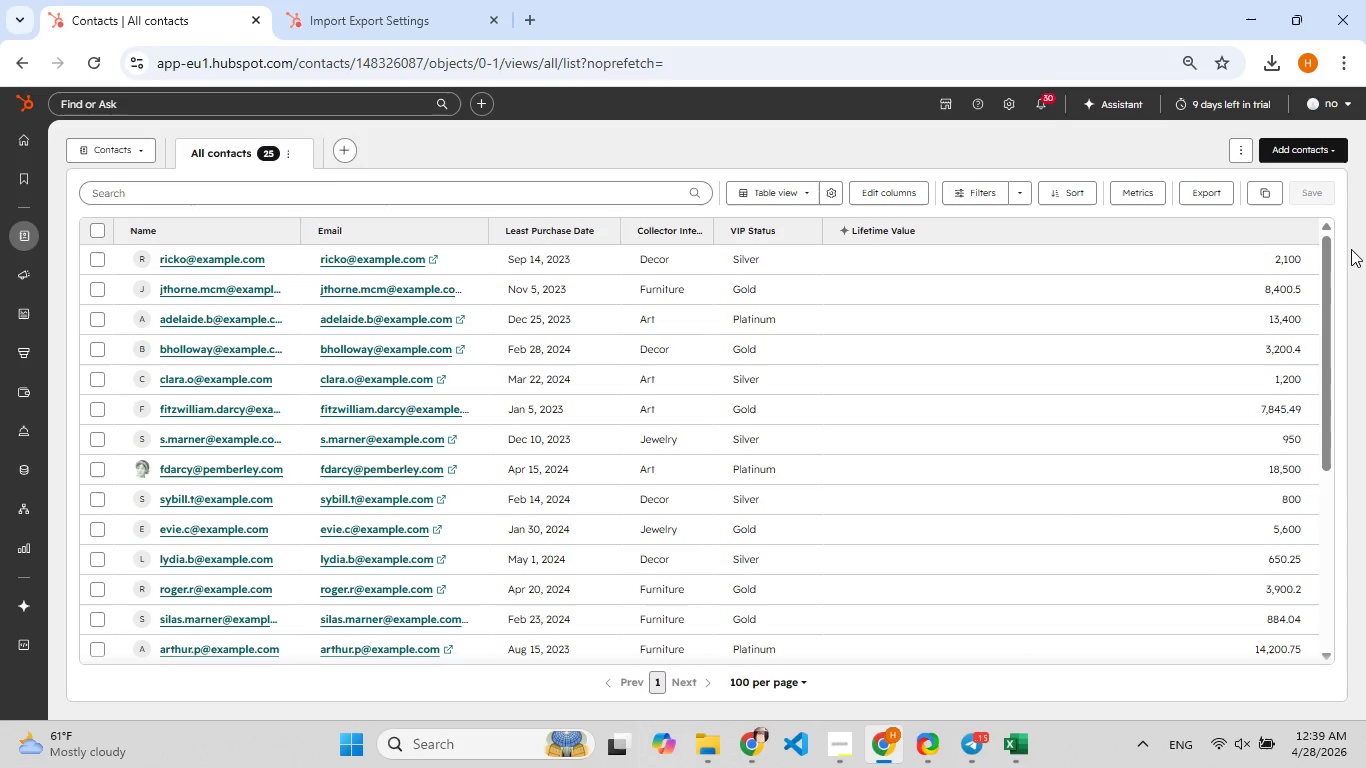 
wait(5.69)
 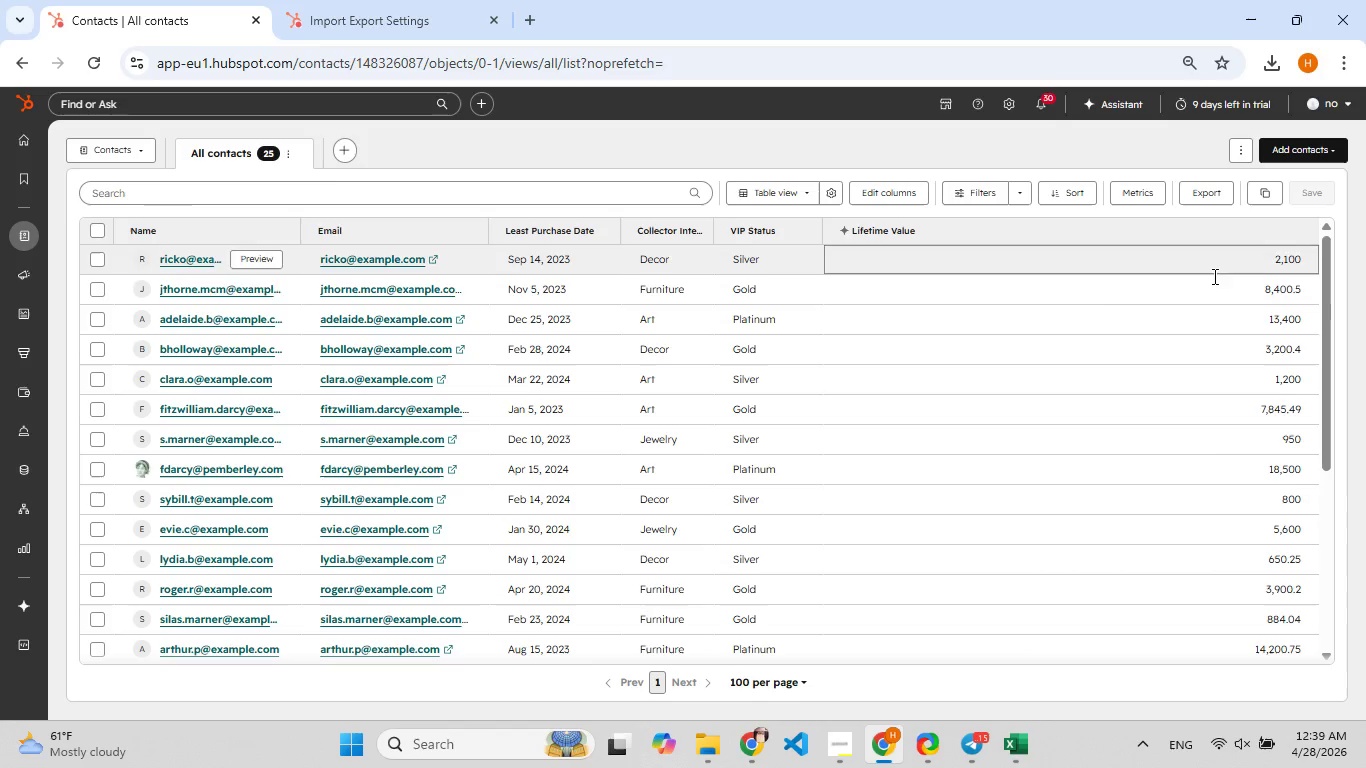 
left_click_drag(start_coordinate=[1313, 231], to_coordinate=[1039, 220])
 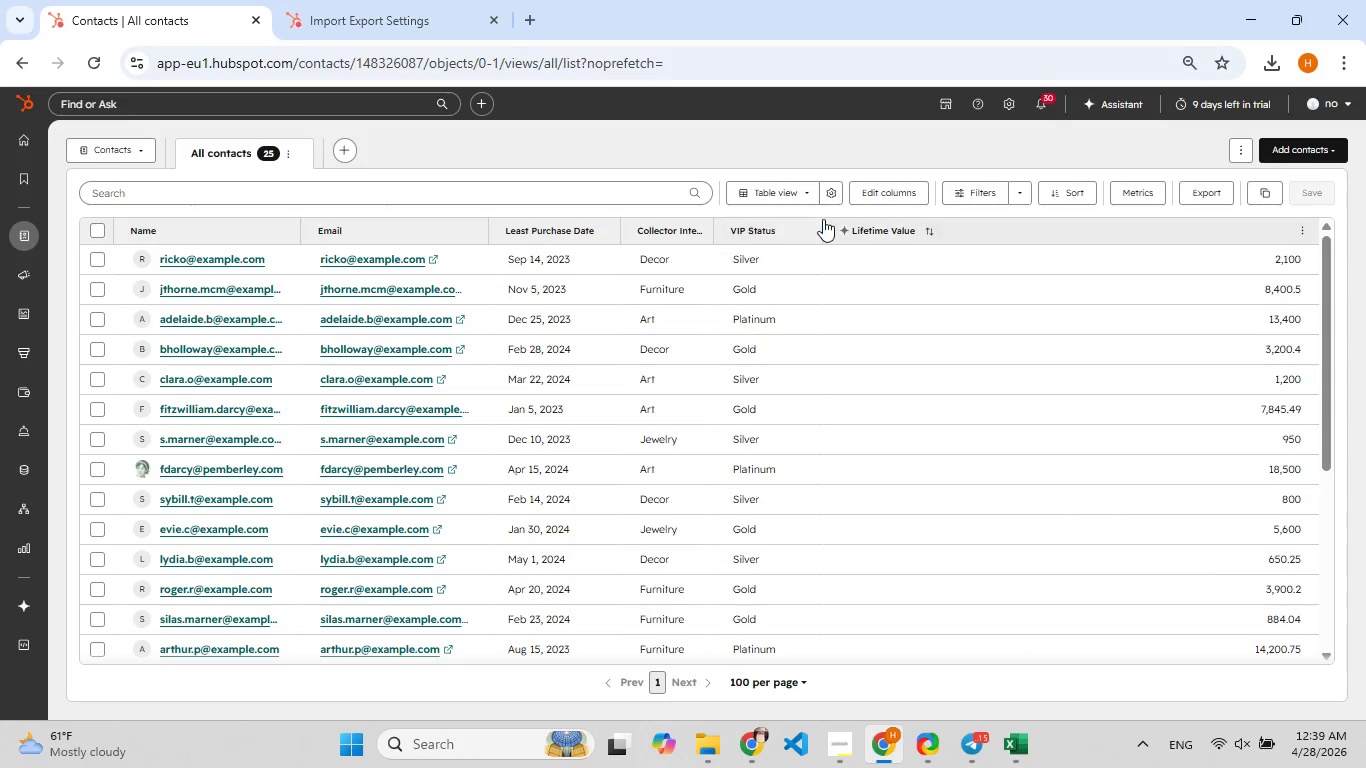 
left_click([823, 219])
 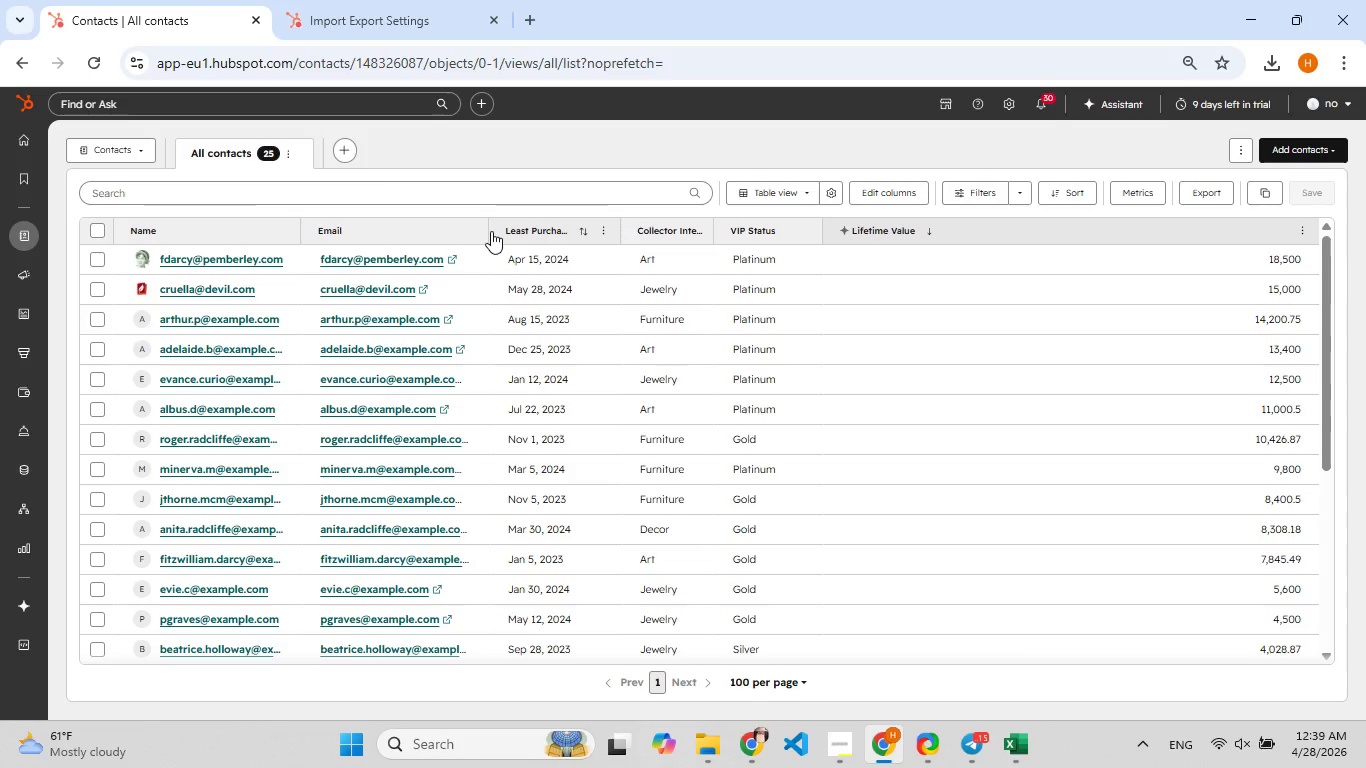 
wait(8.14)
 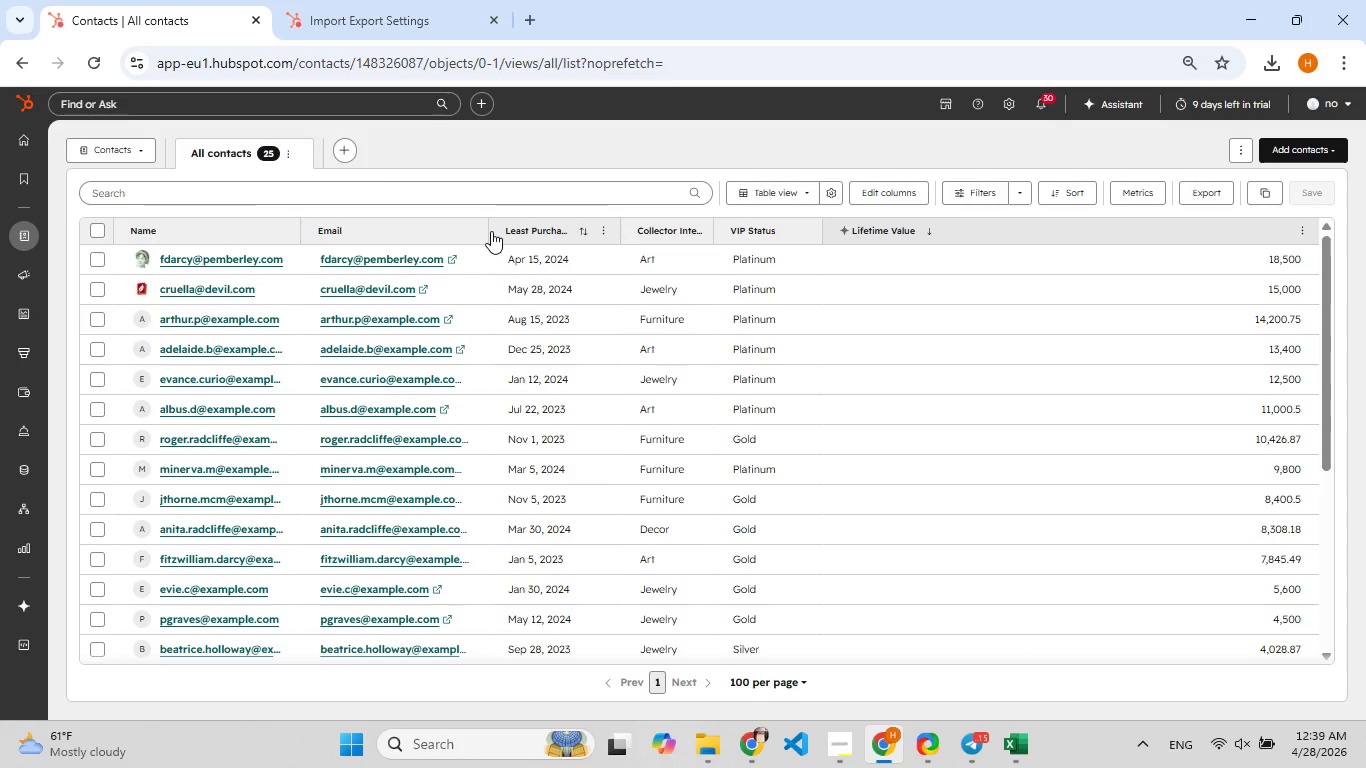 
left_click([904, 199])
 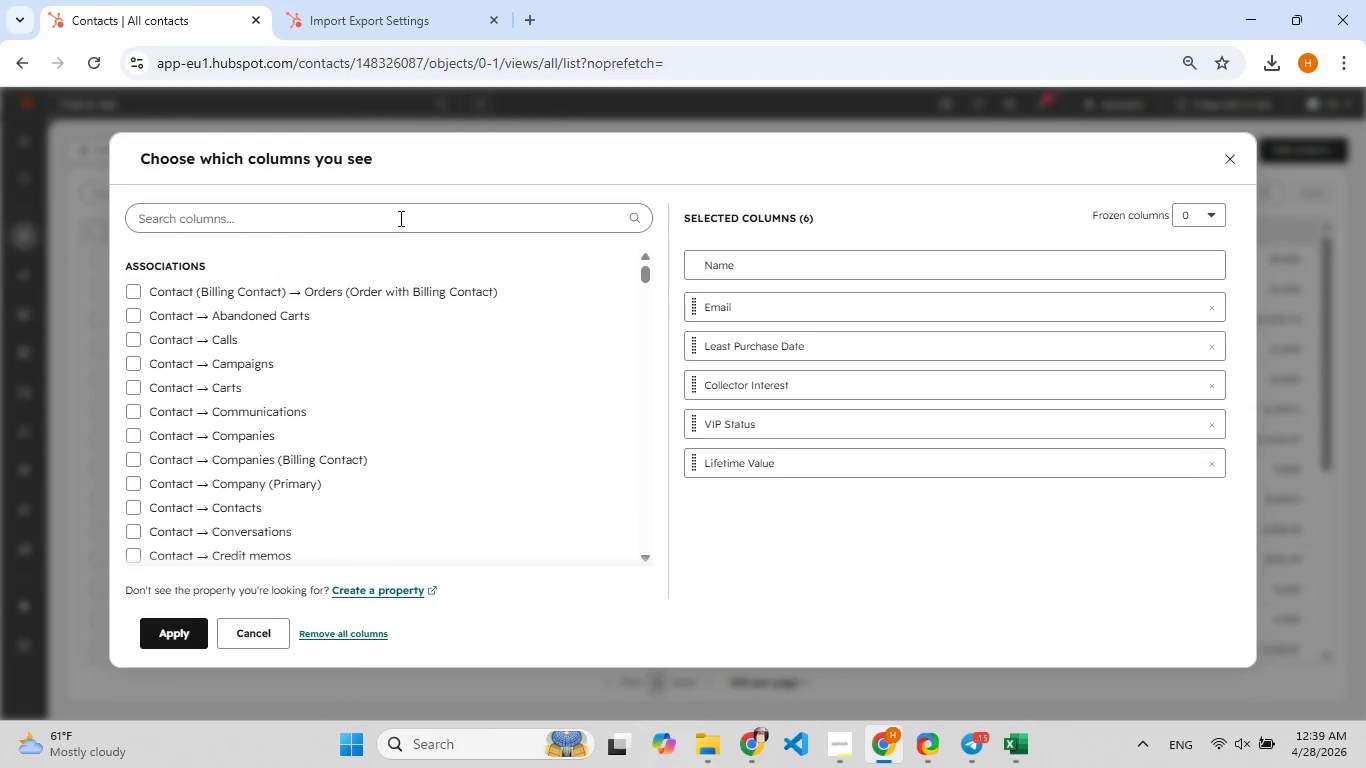 
left_click([399, 215])
 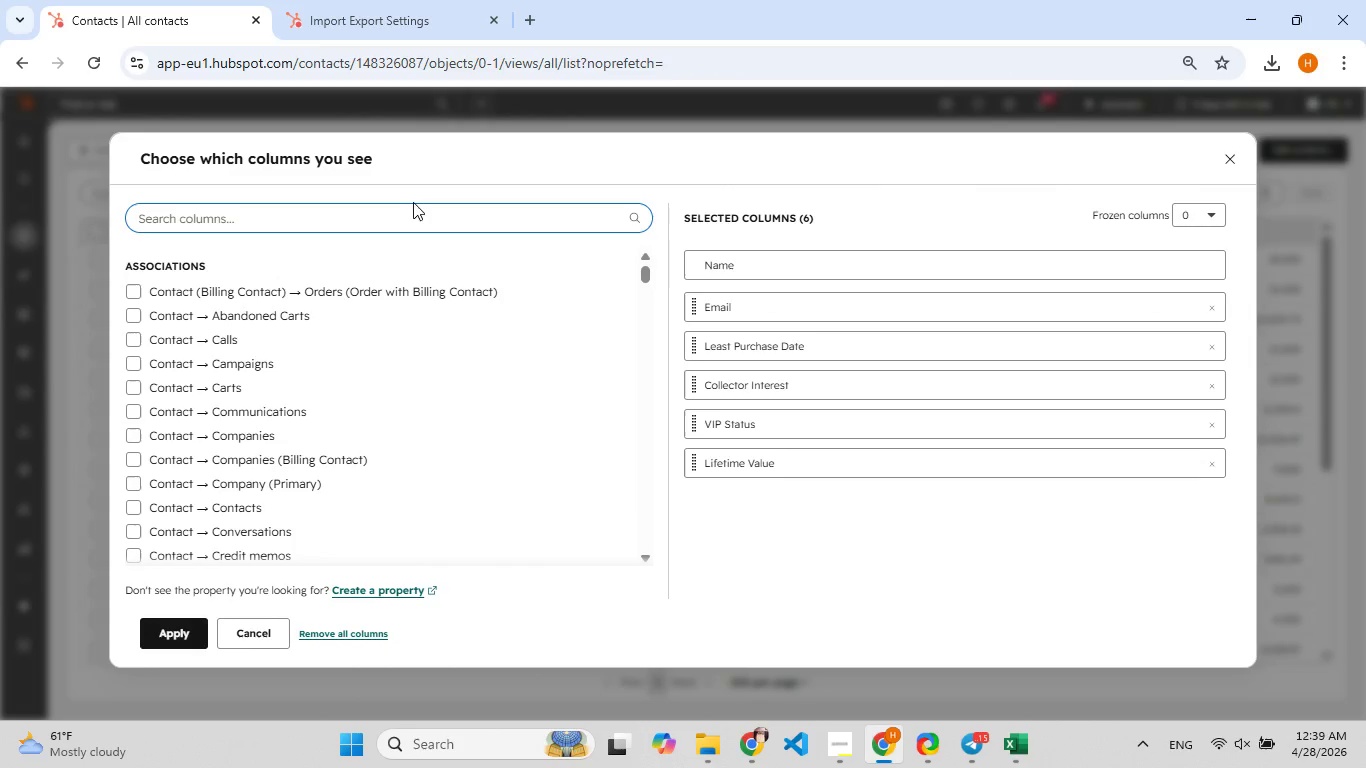 
type(firs)
 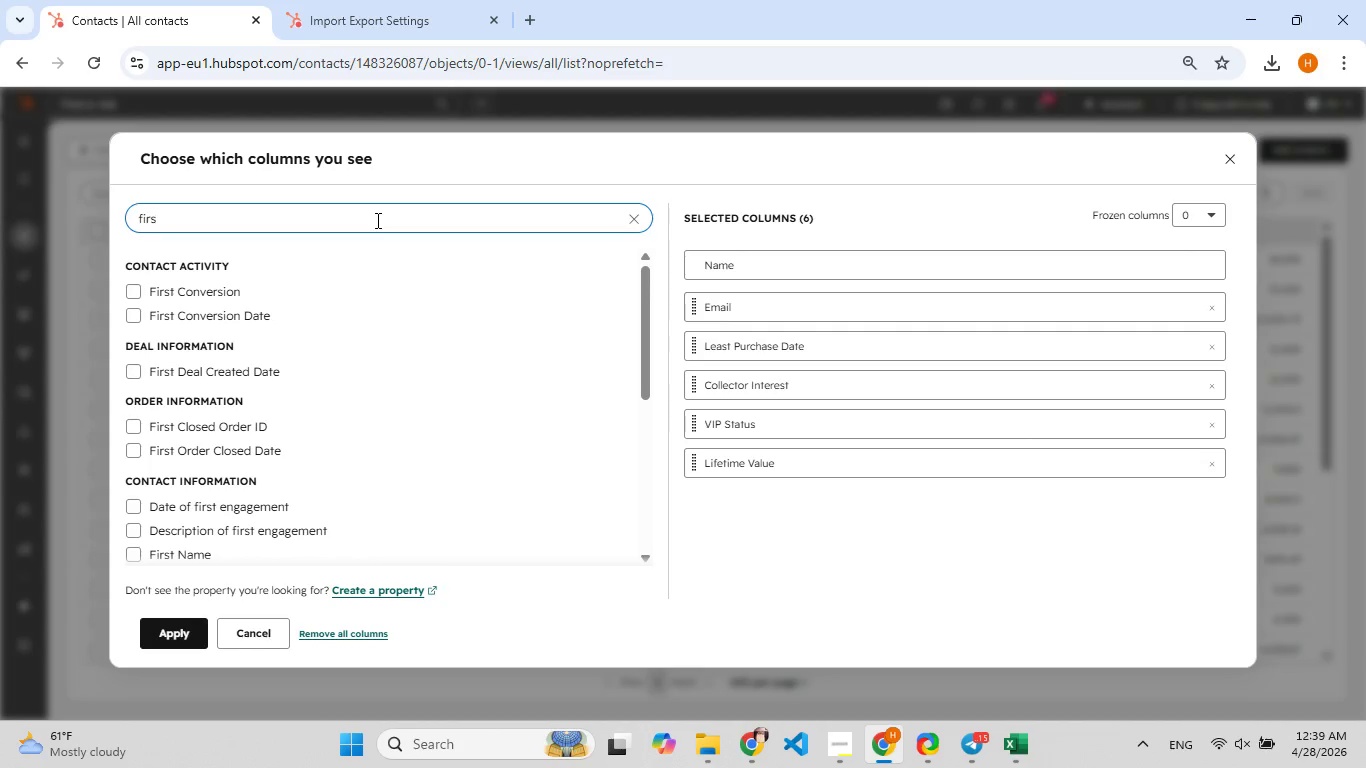 
key(T)
 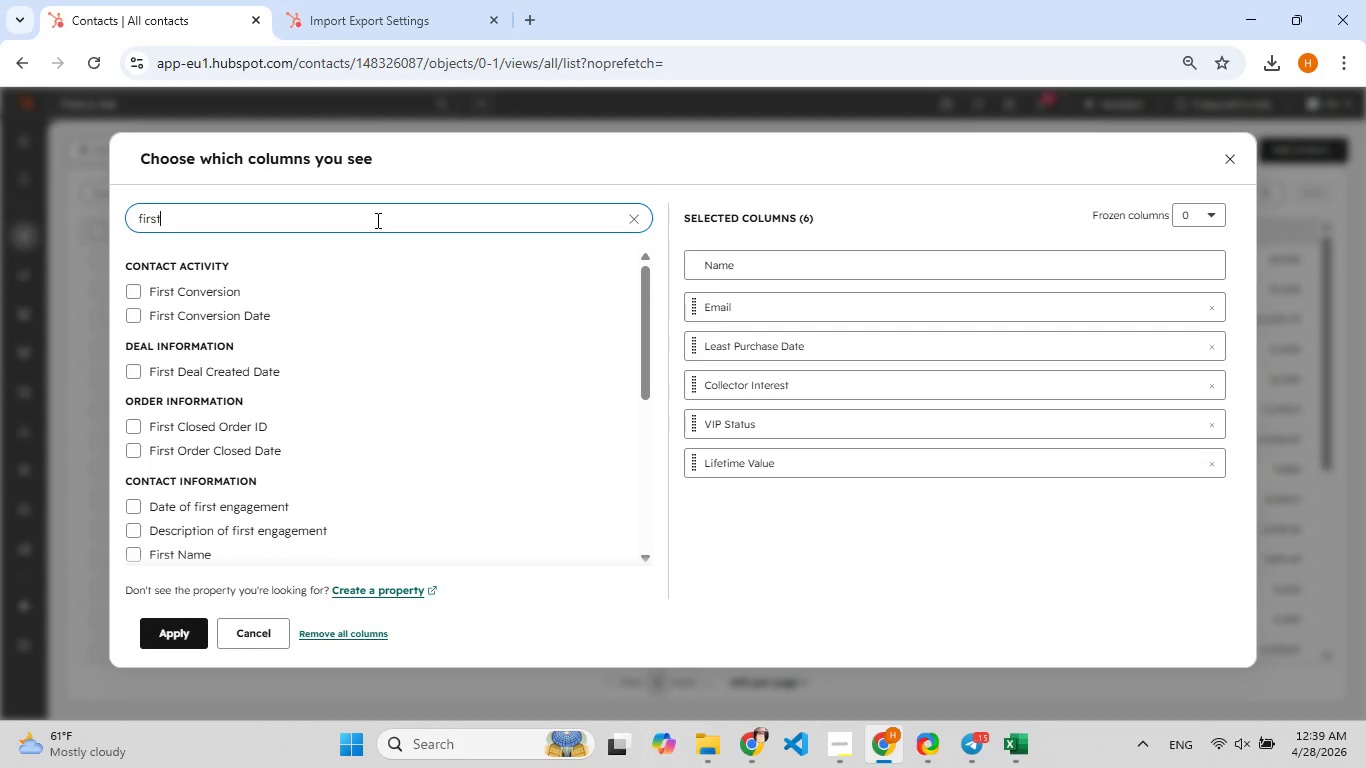 
key(Space)
 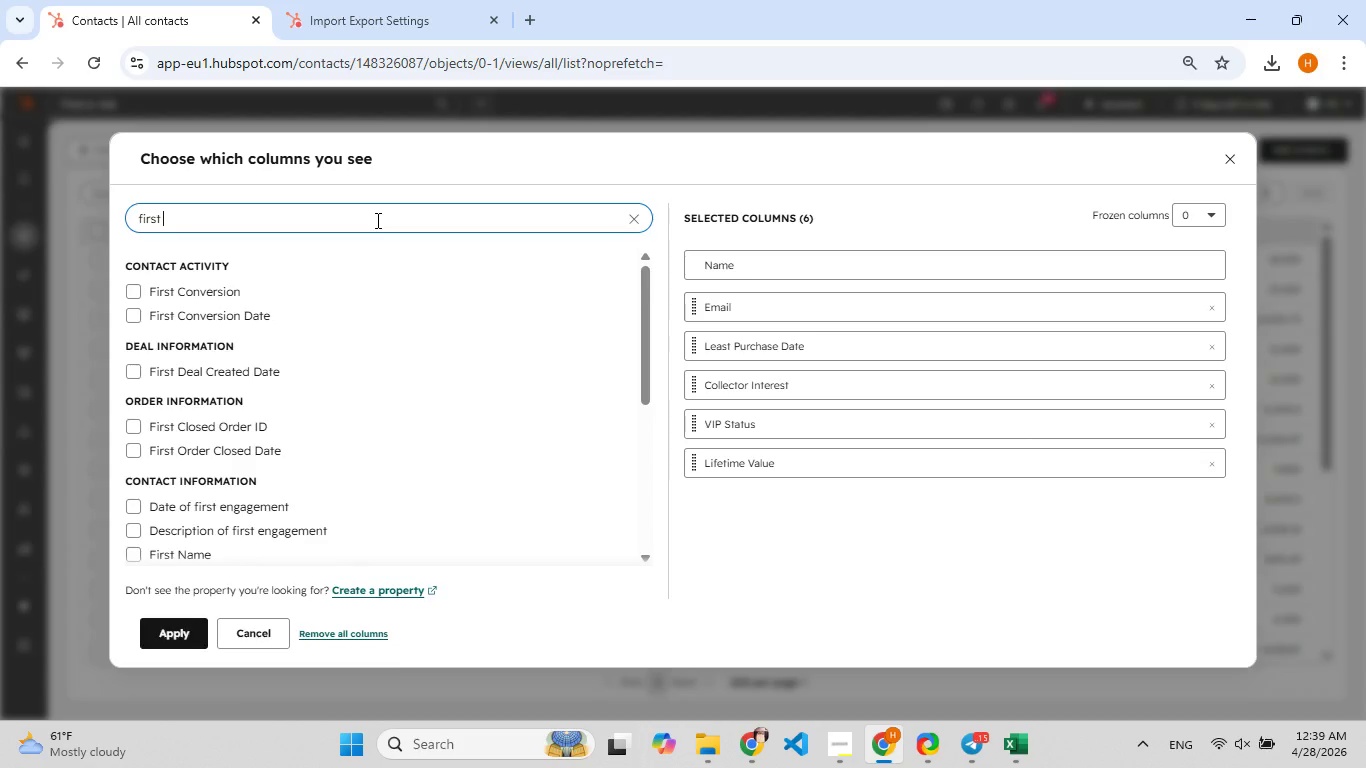 
key(N)
 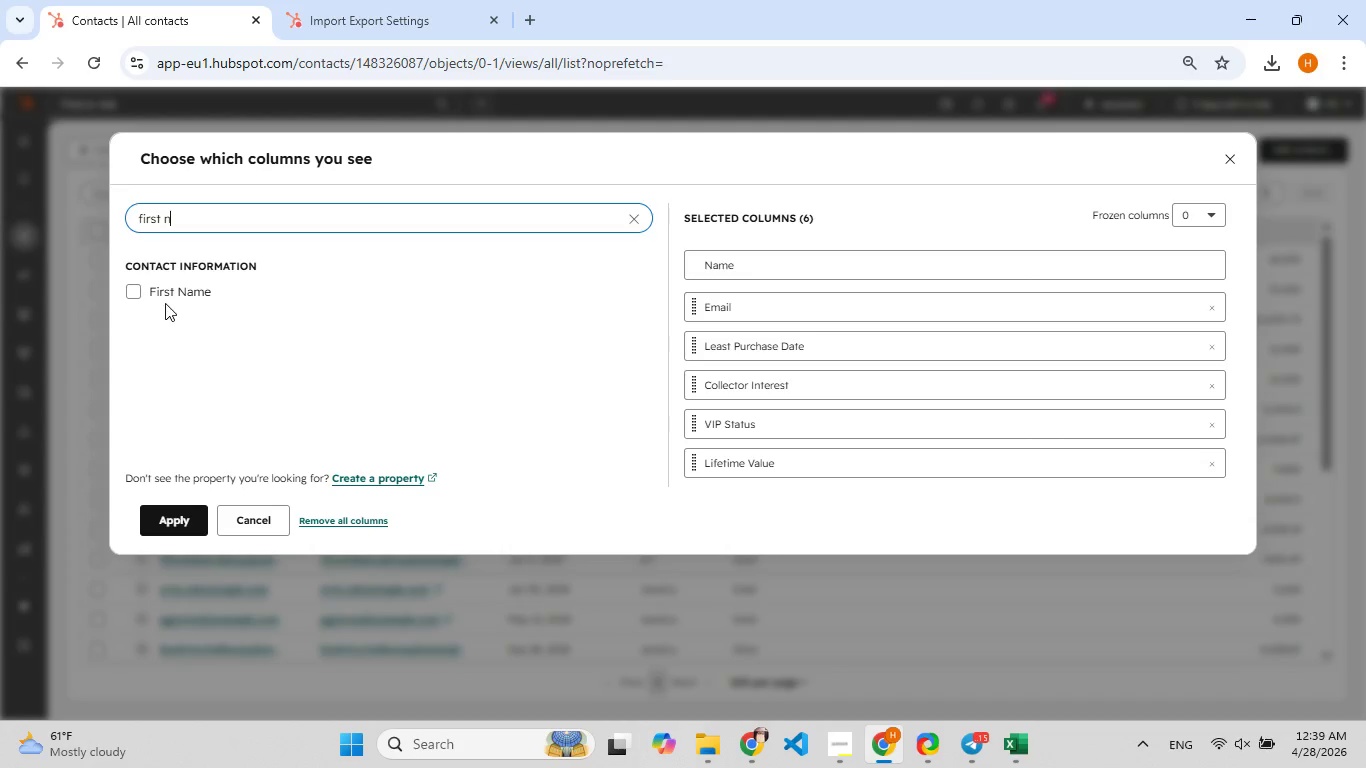 
left_click([173, 289])
 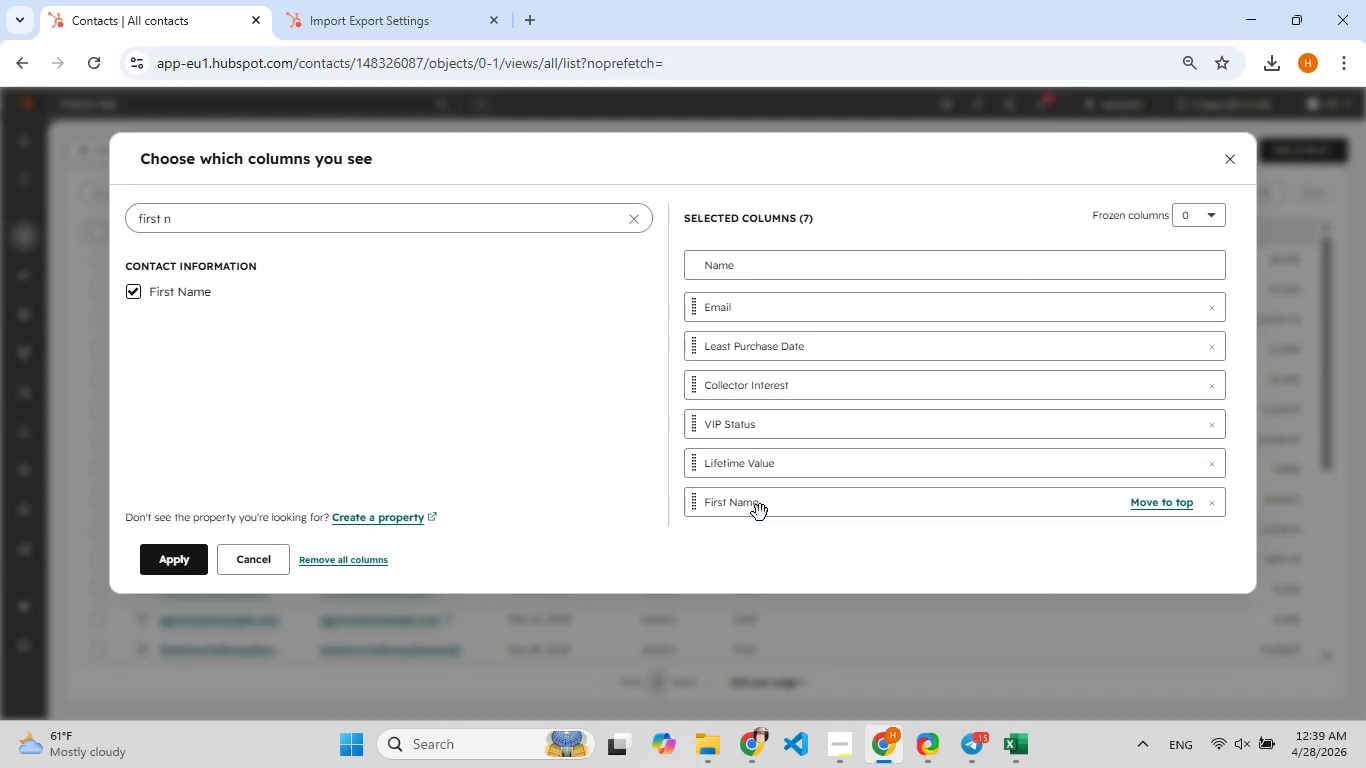 
left_click_drag(start_coordinate=[760, 513], to_coordinate=[763, 341])
 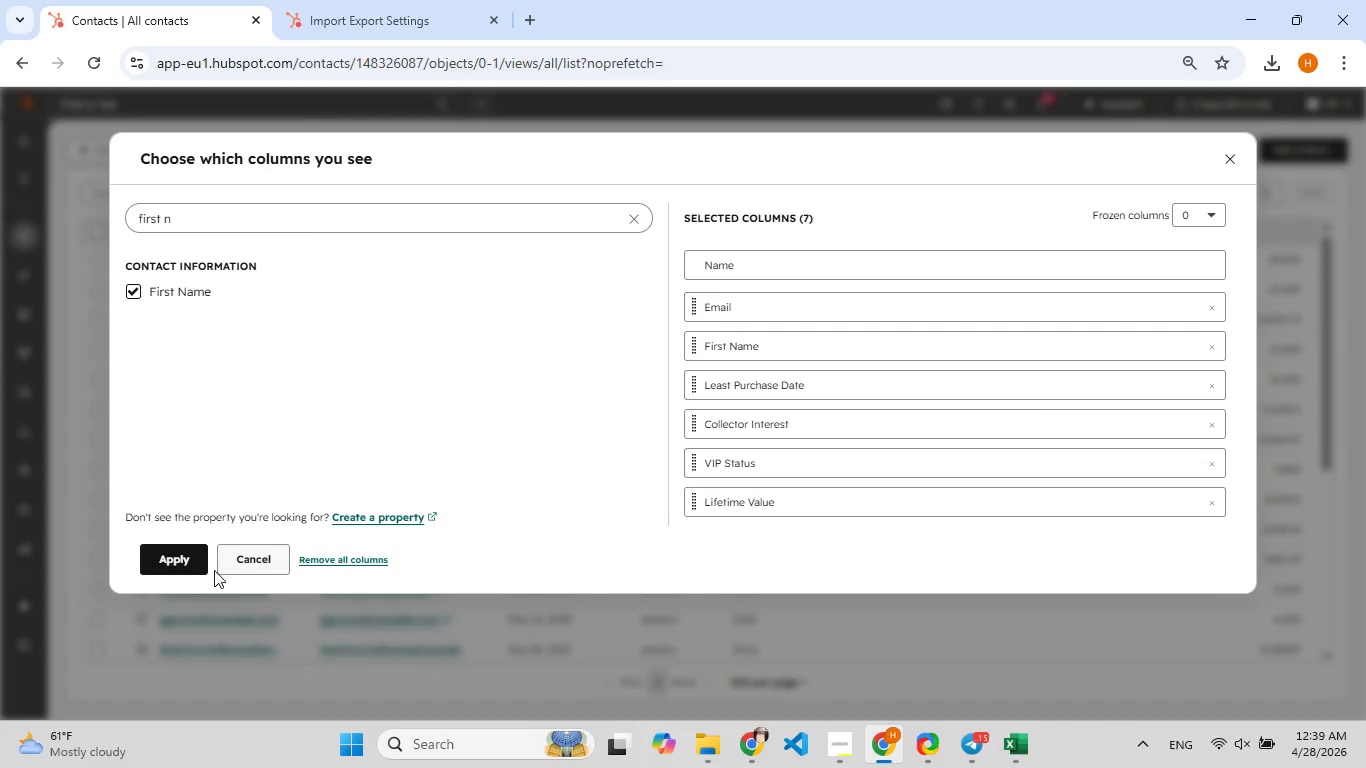 
left_click([195, 554])
 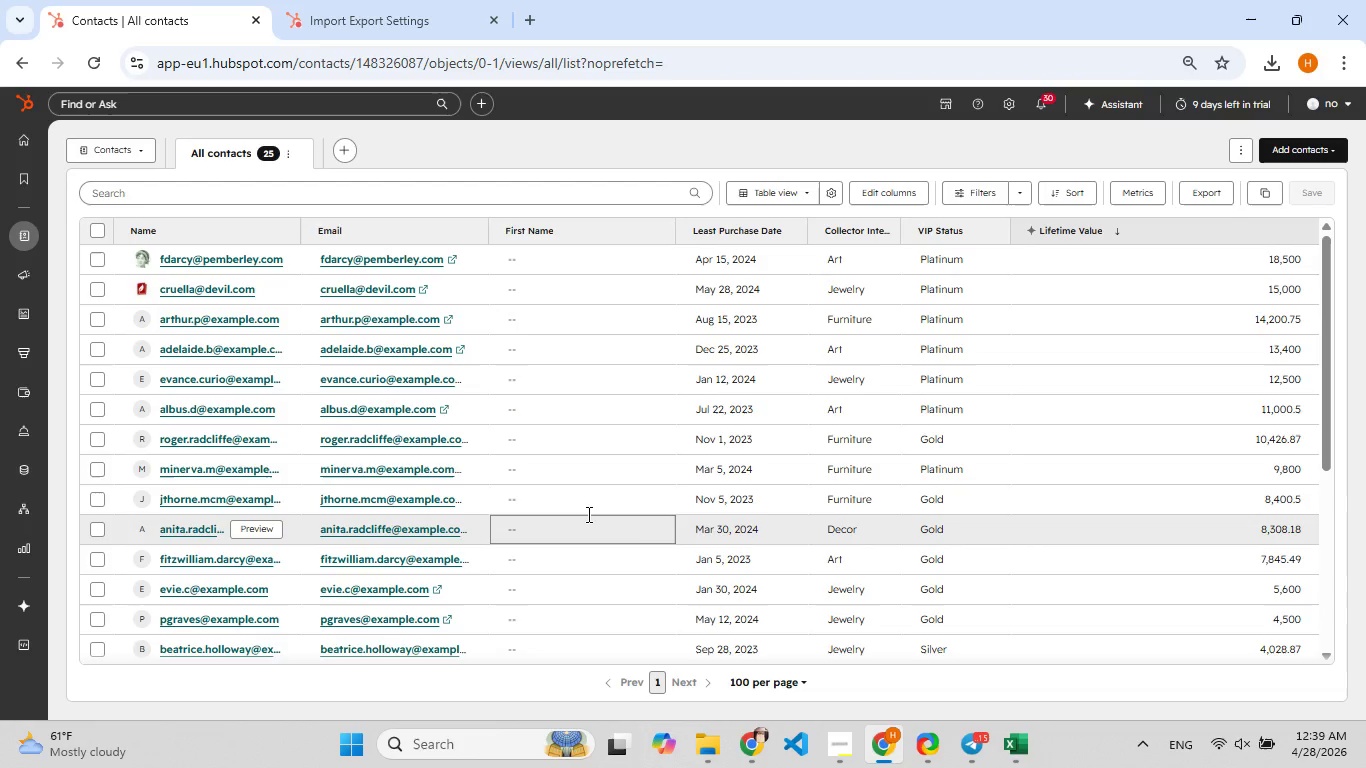 
wait(5.77)
 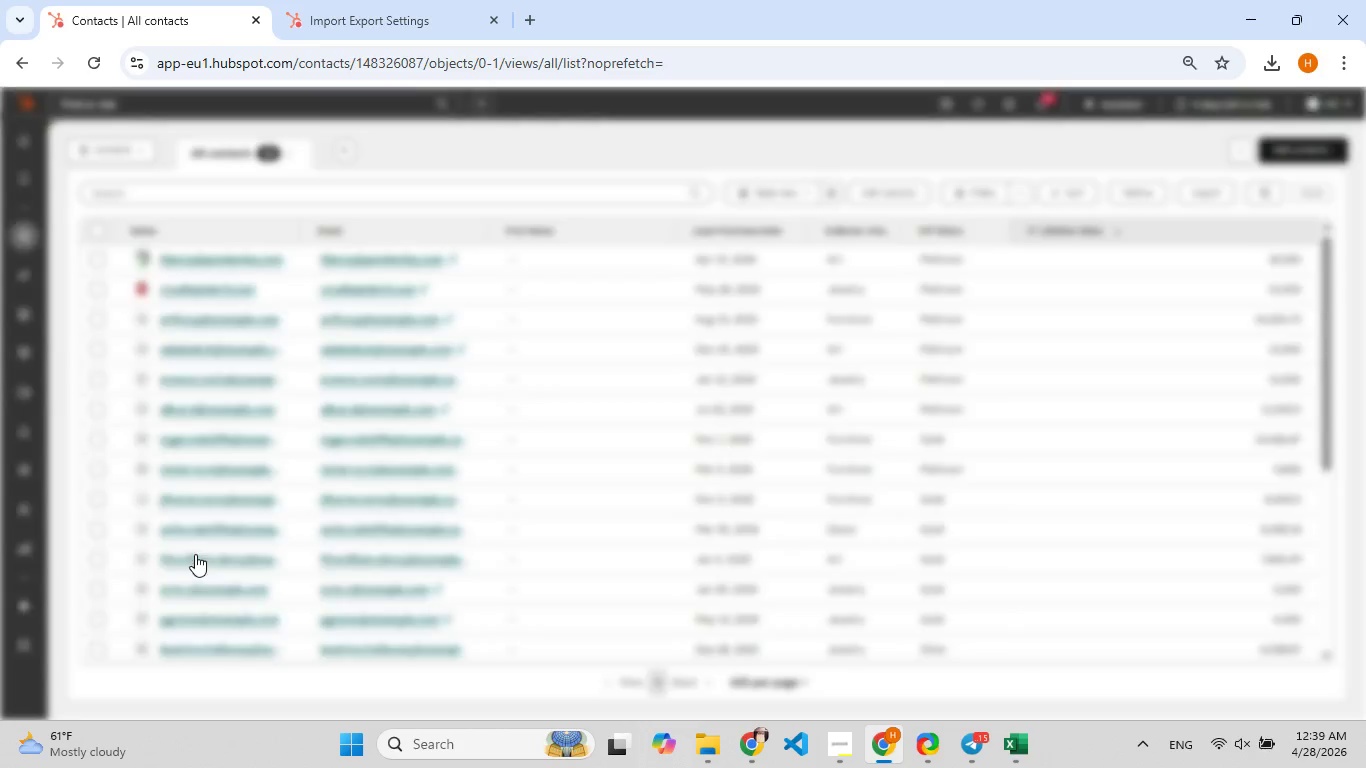 
left_click([906, 189])
 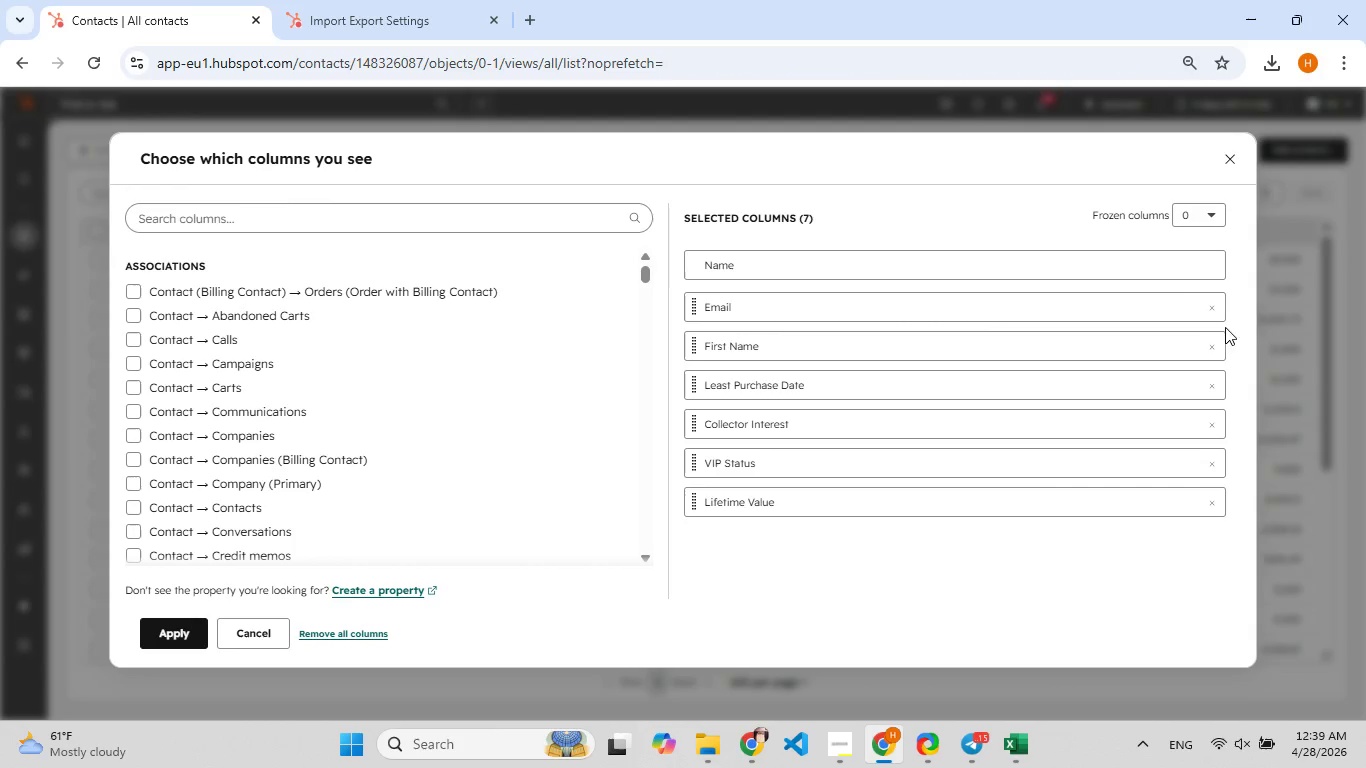 
left_click([1214, 350])
 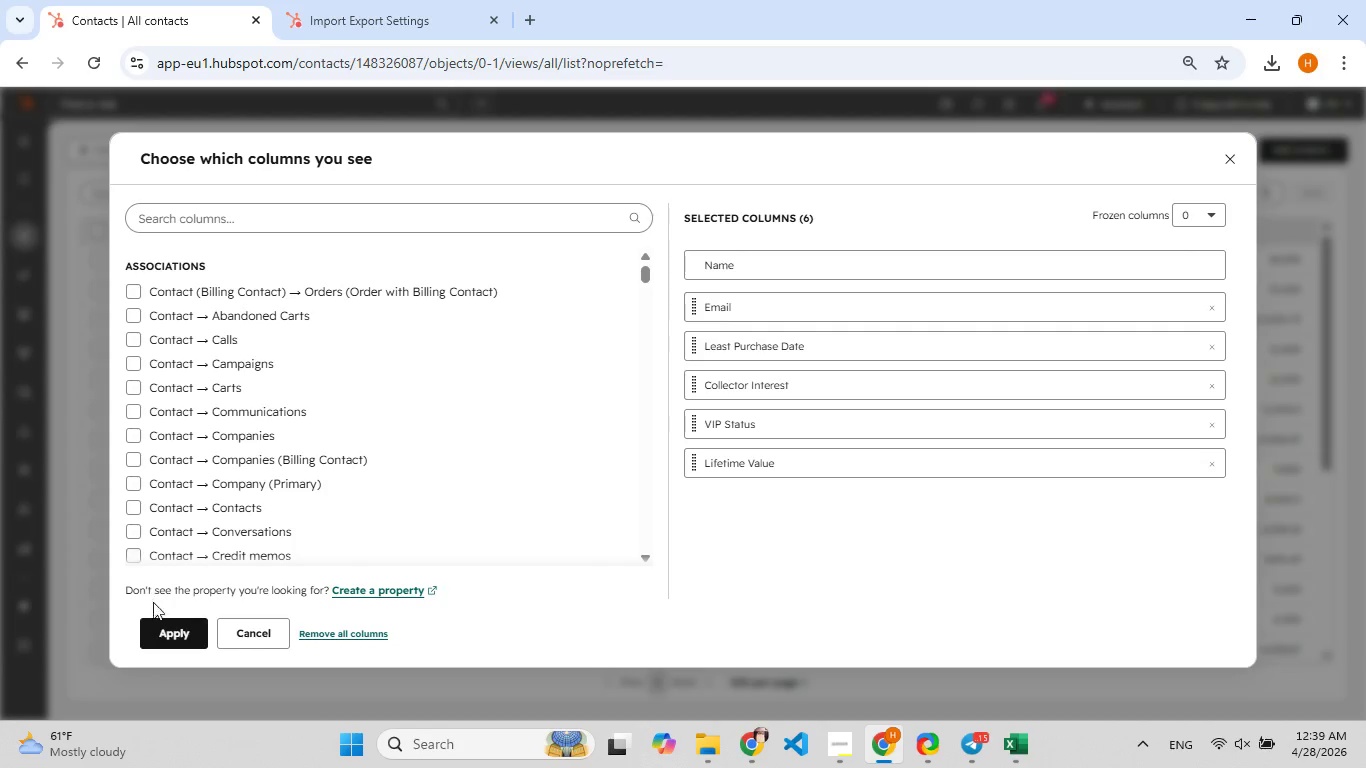 
left_click([170, 630])
 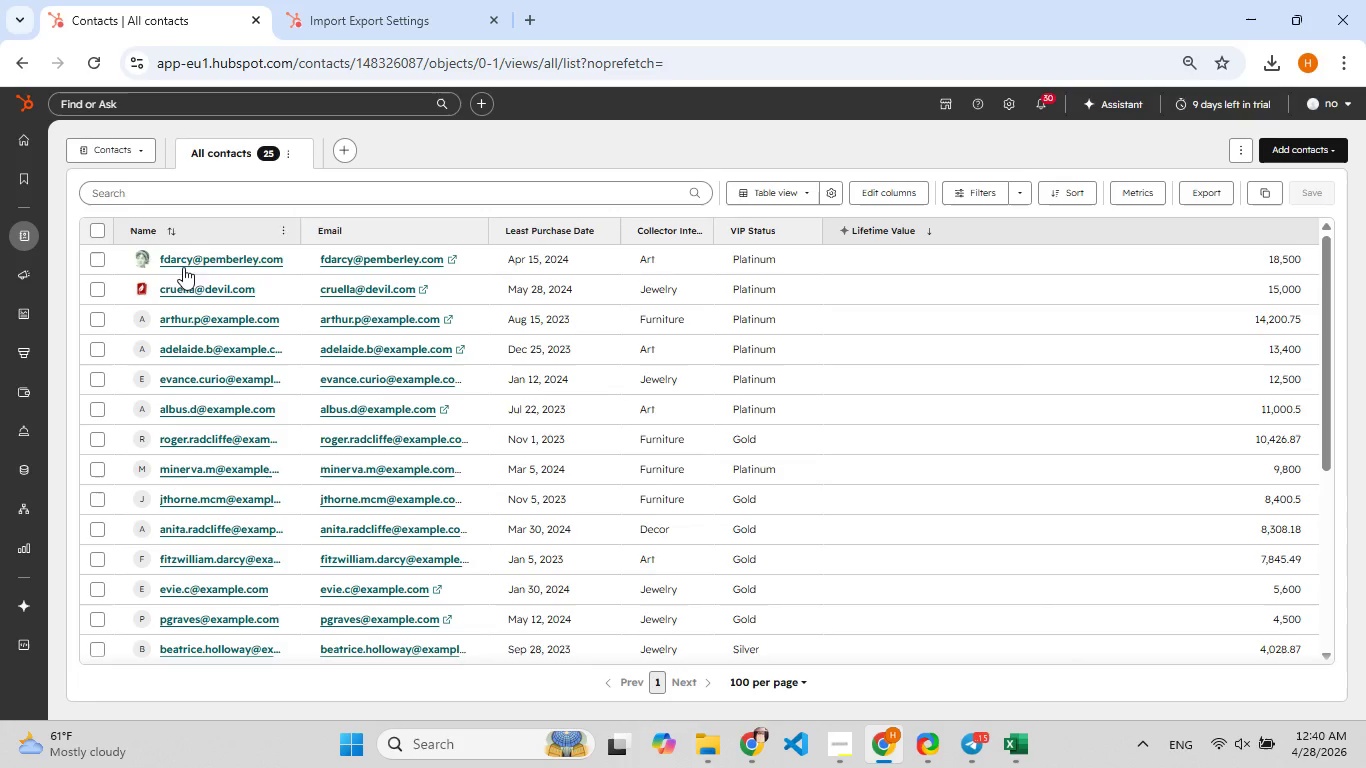 
left_click([88, 263])
 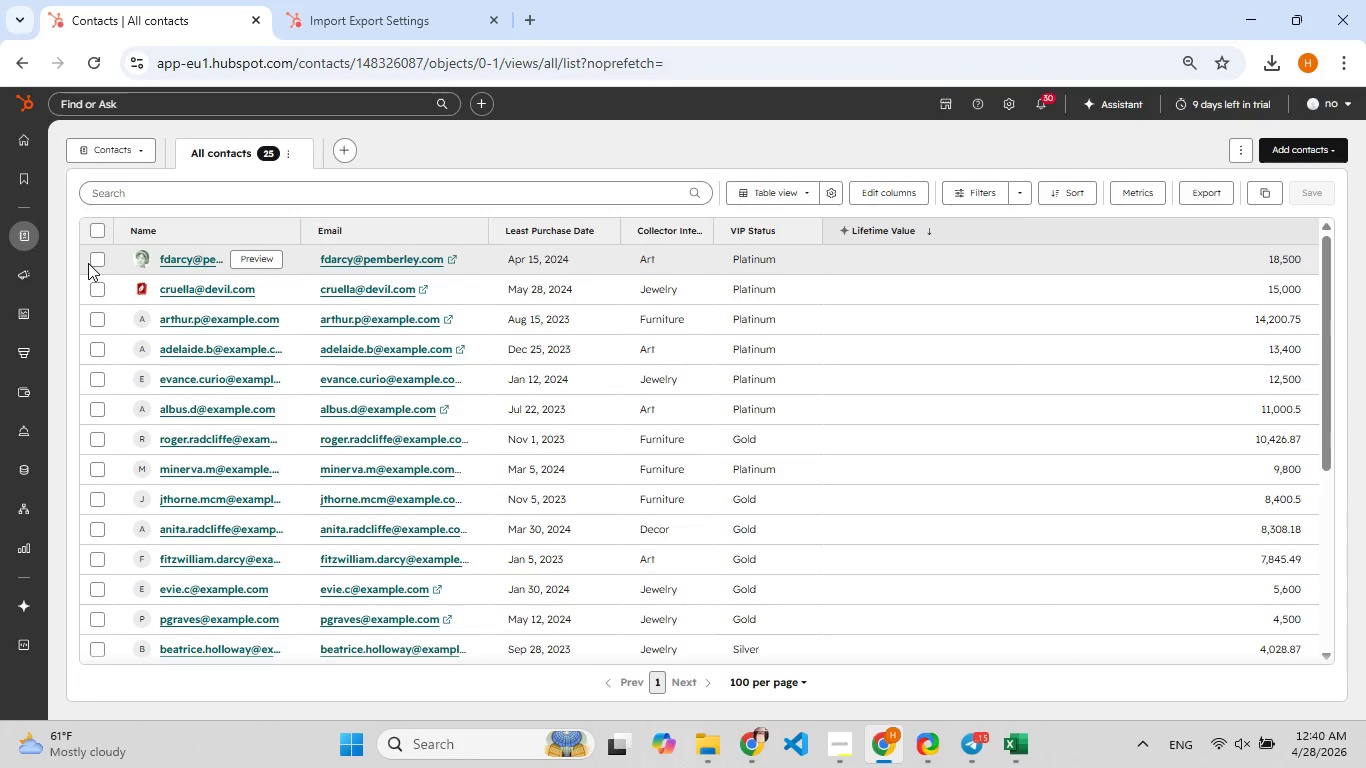 
mouse_move([129, 306])
 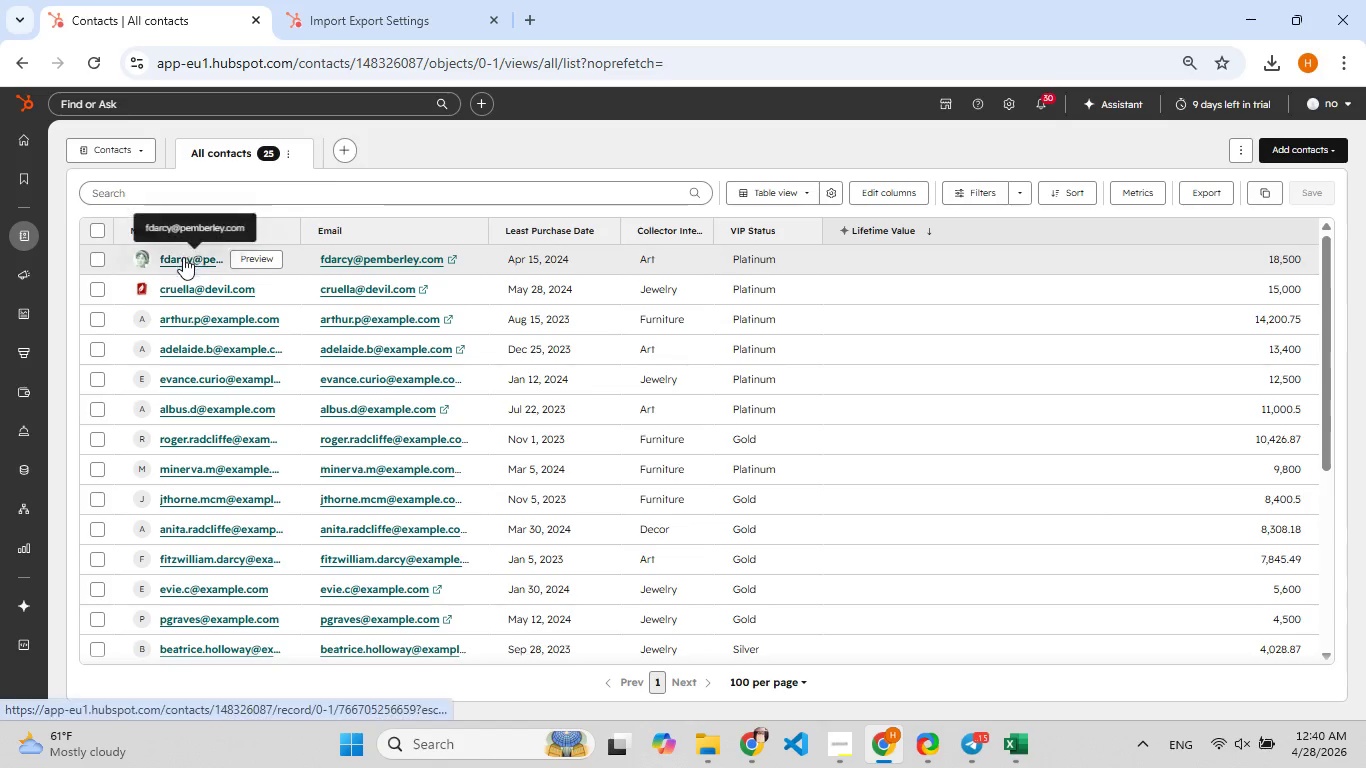 
left_click([183, 257])
 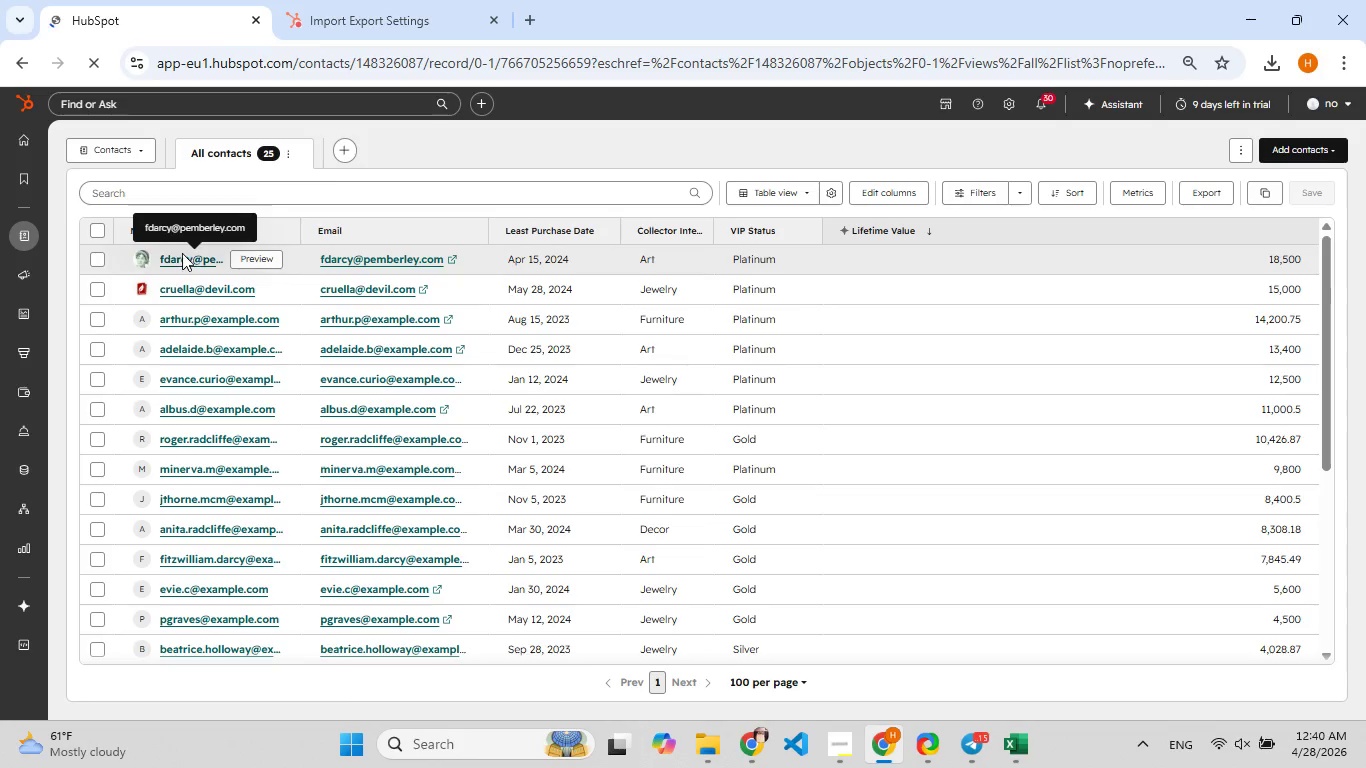 
wait(8.94)
 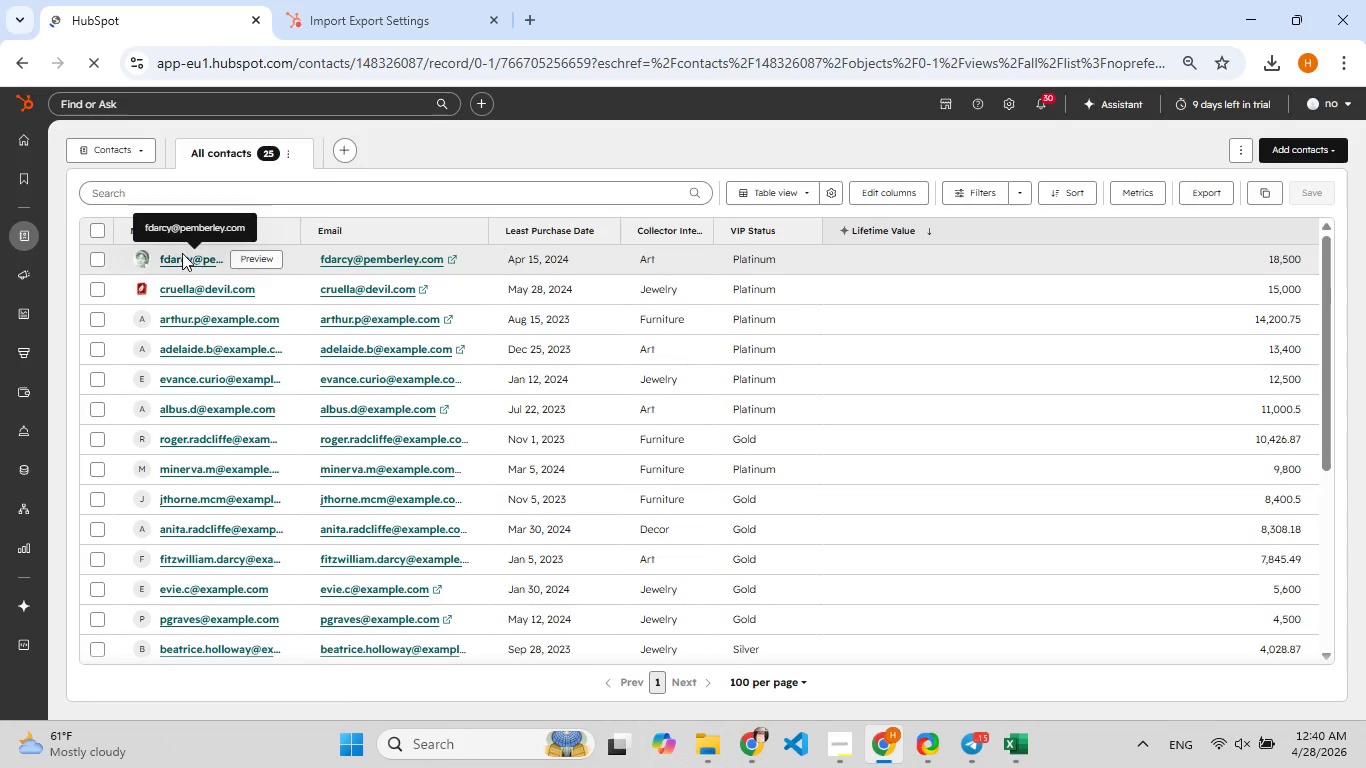 
mouse_move([205, 275])
 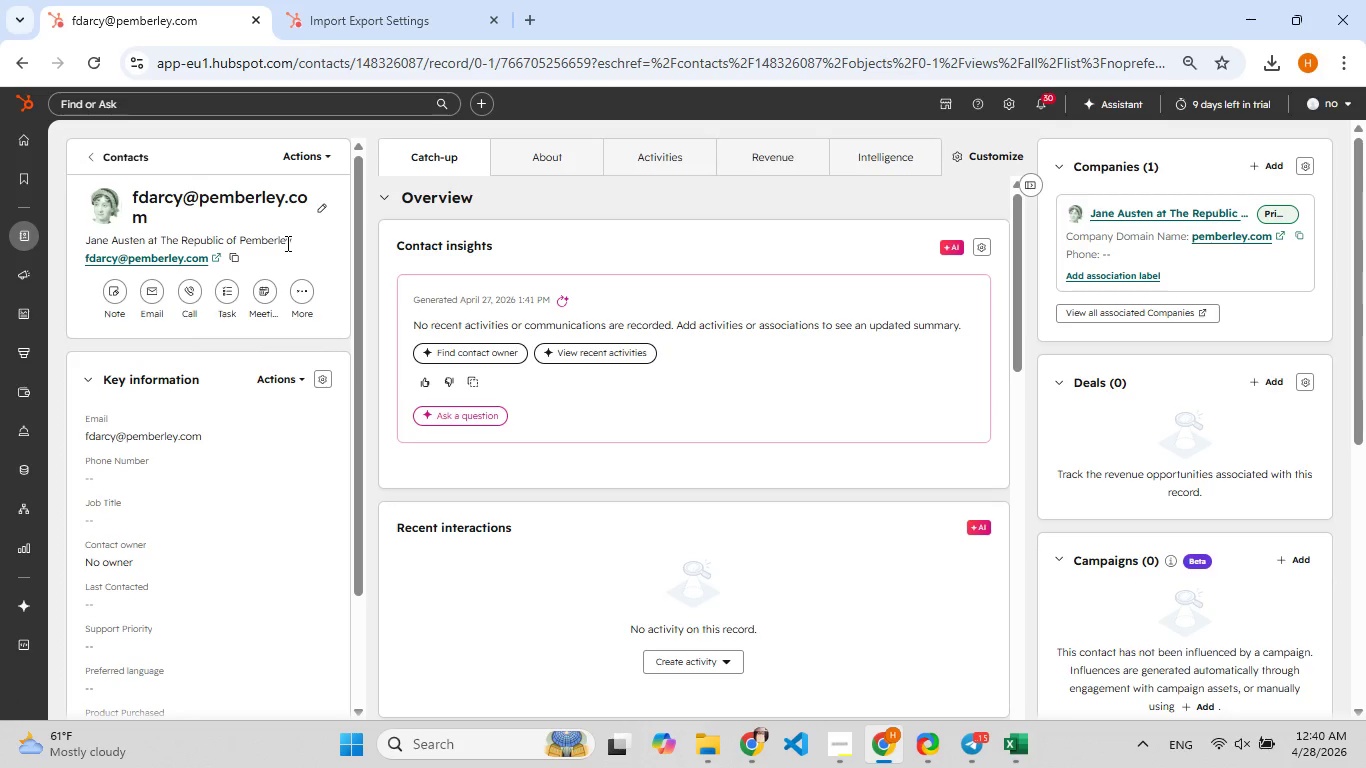 
left_click_drag(start_coordinate=[302, 240], to_coordinate=[51, 232])
 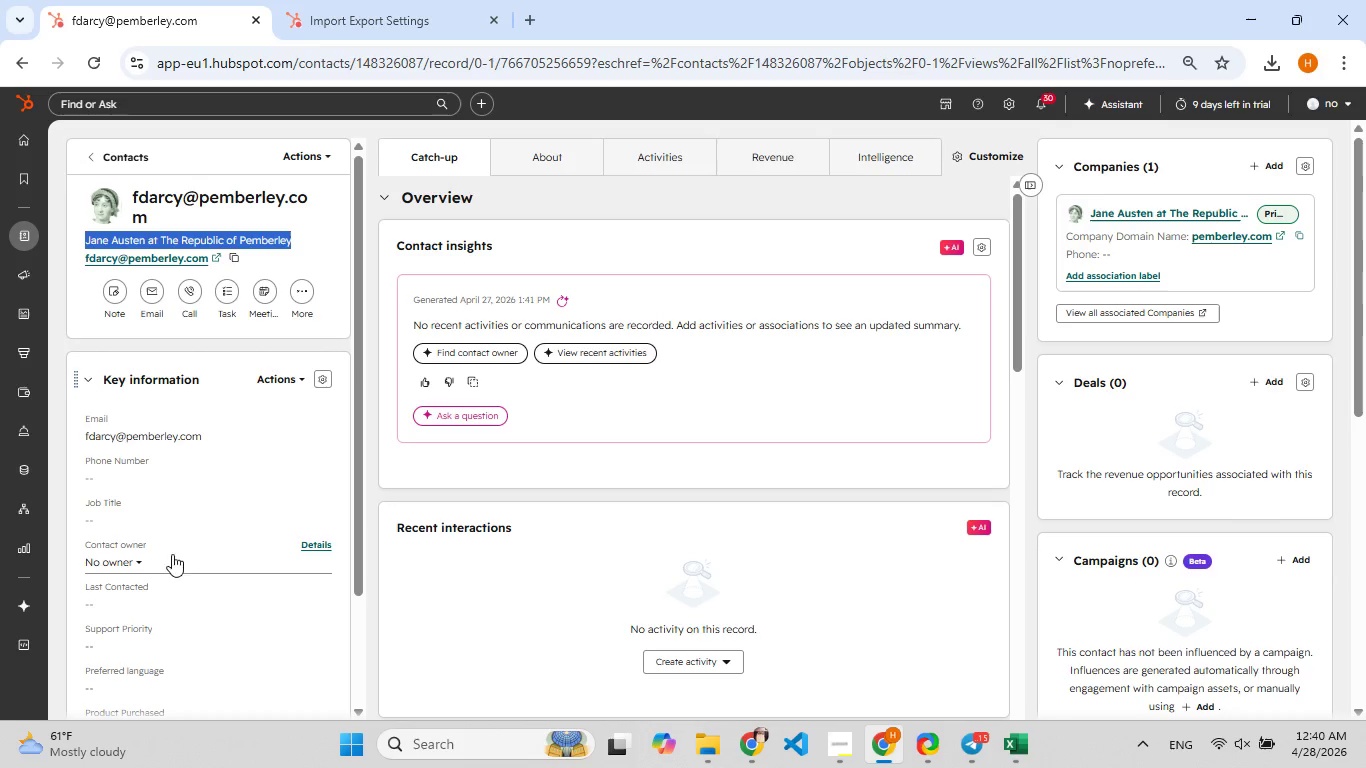 
scroll: coordinate [138, 475], scroll_direction: down, amount: 2.0
 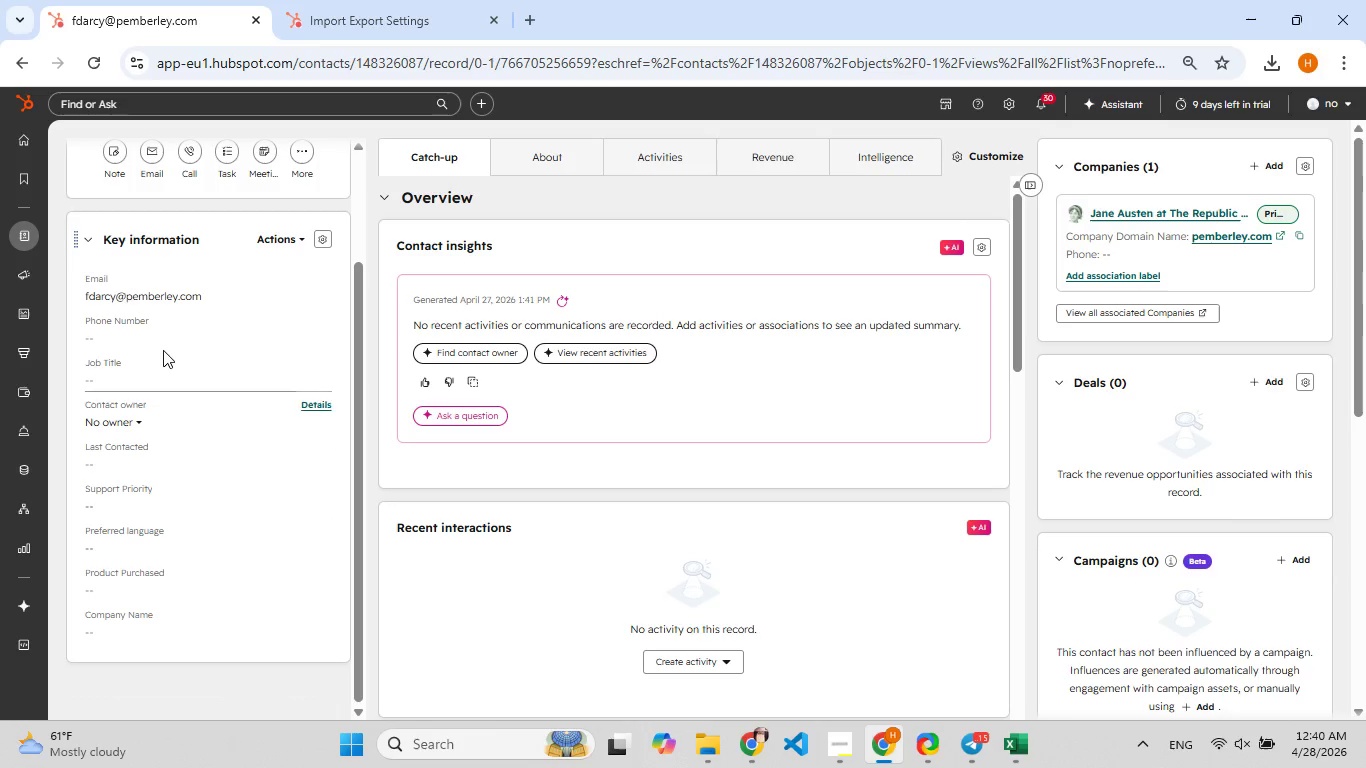 
scroll: coordinate [527, 506], scroll_direction: up, amount: 5.0
 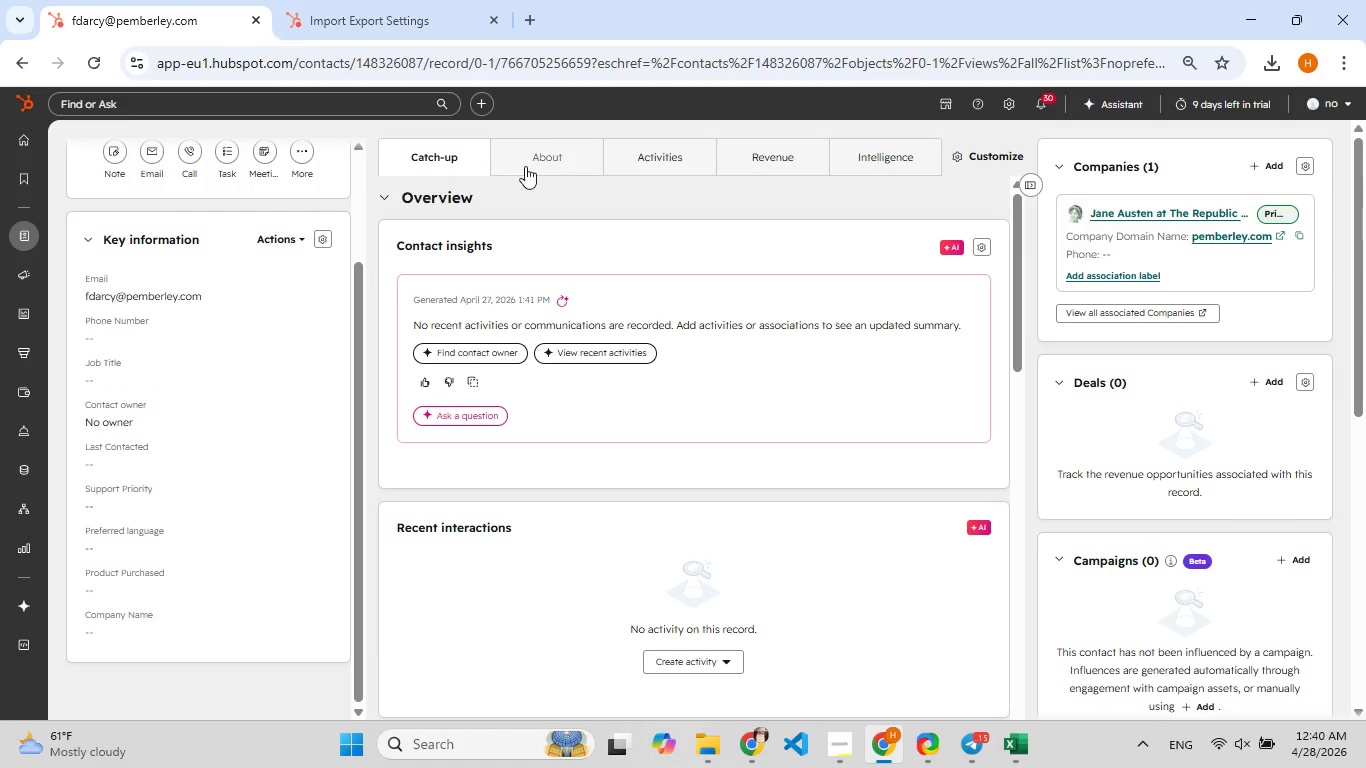 
left_click([539, 152])
 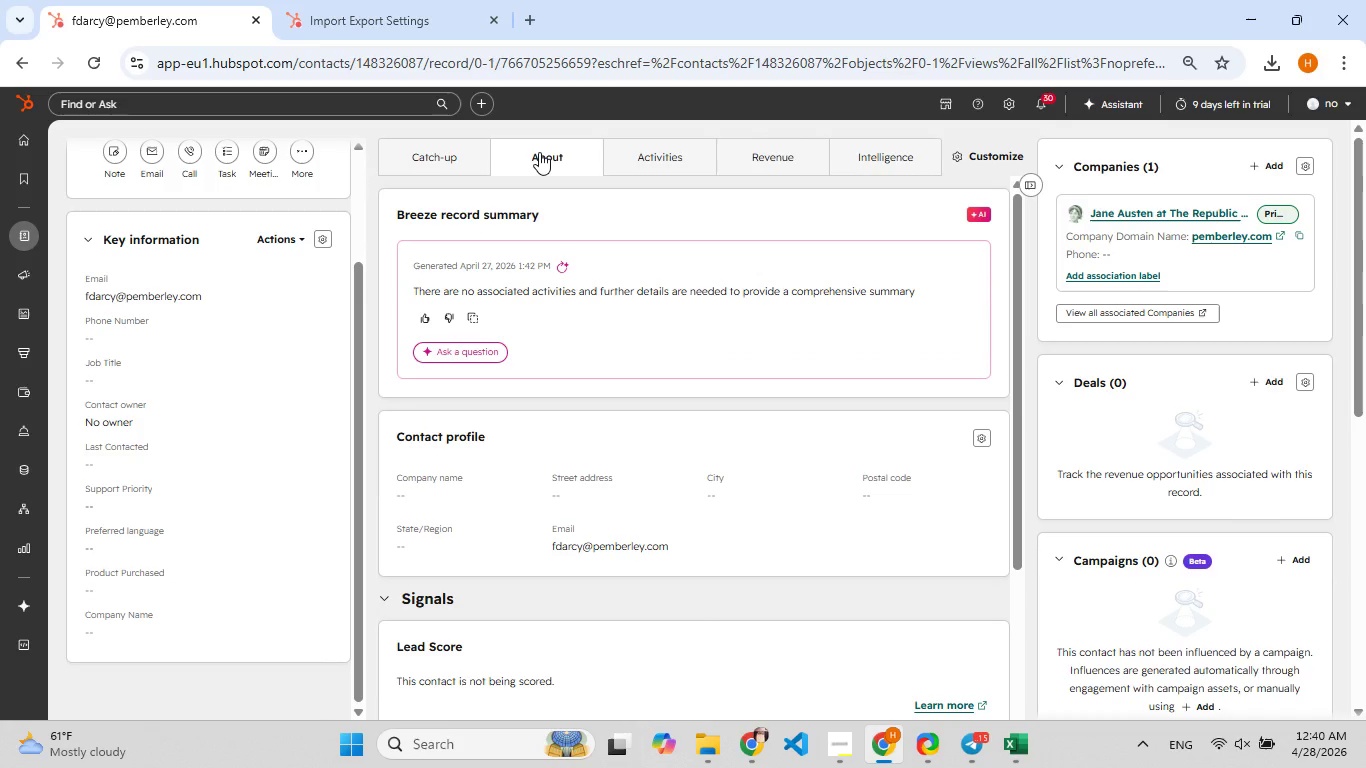 
wait(6.33)
 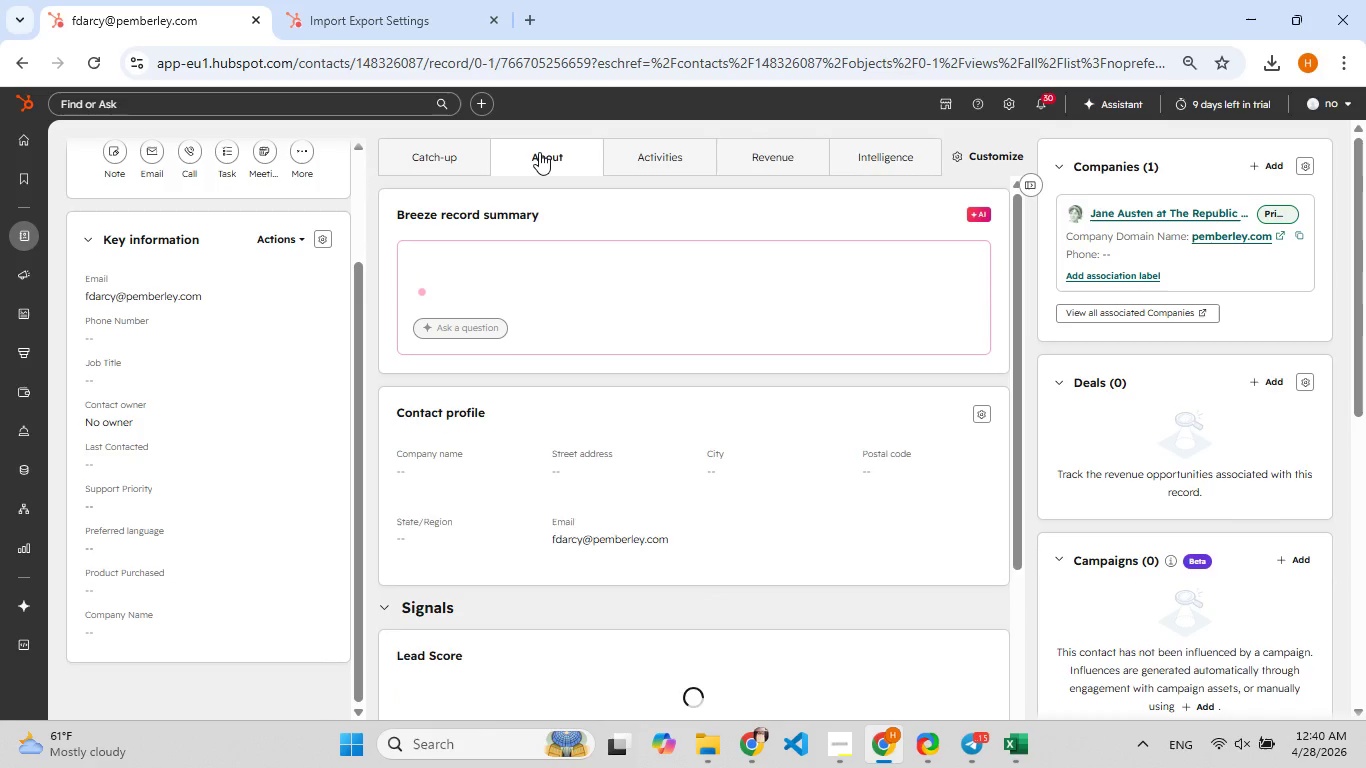 
scroll: coordinate [601, 495], scroll_direction: down, amount: 4.0
 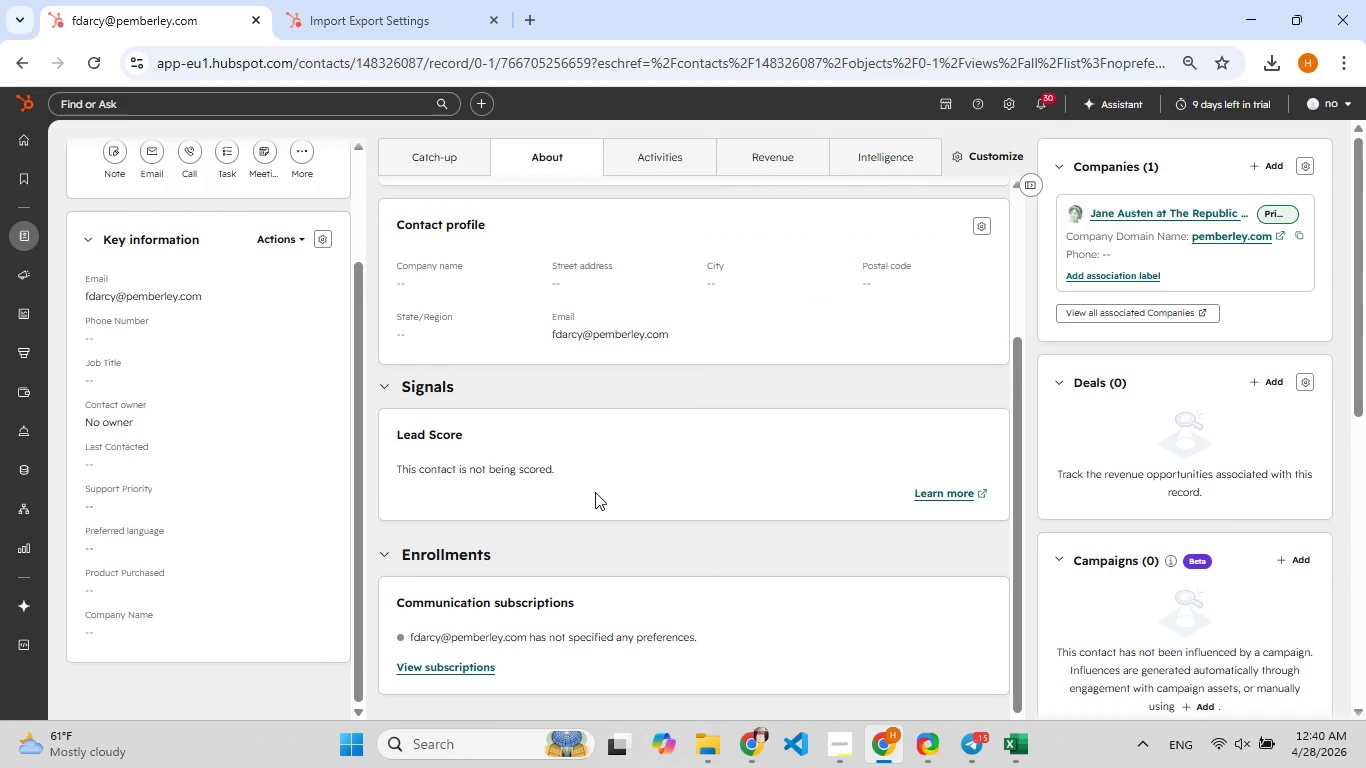 
scroll: coordinate [588, 485], scroll_direction: up, amount: 7.0
 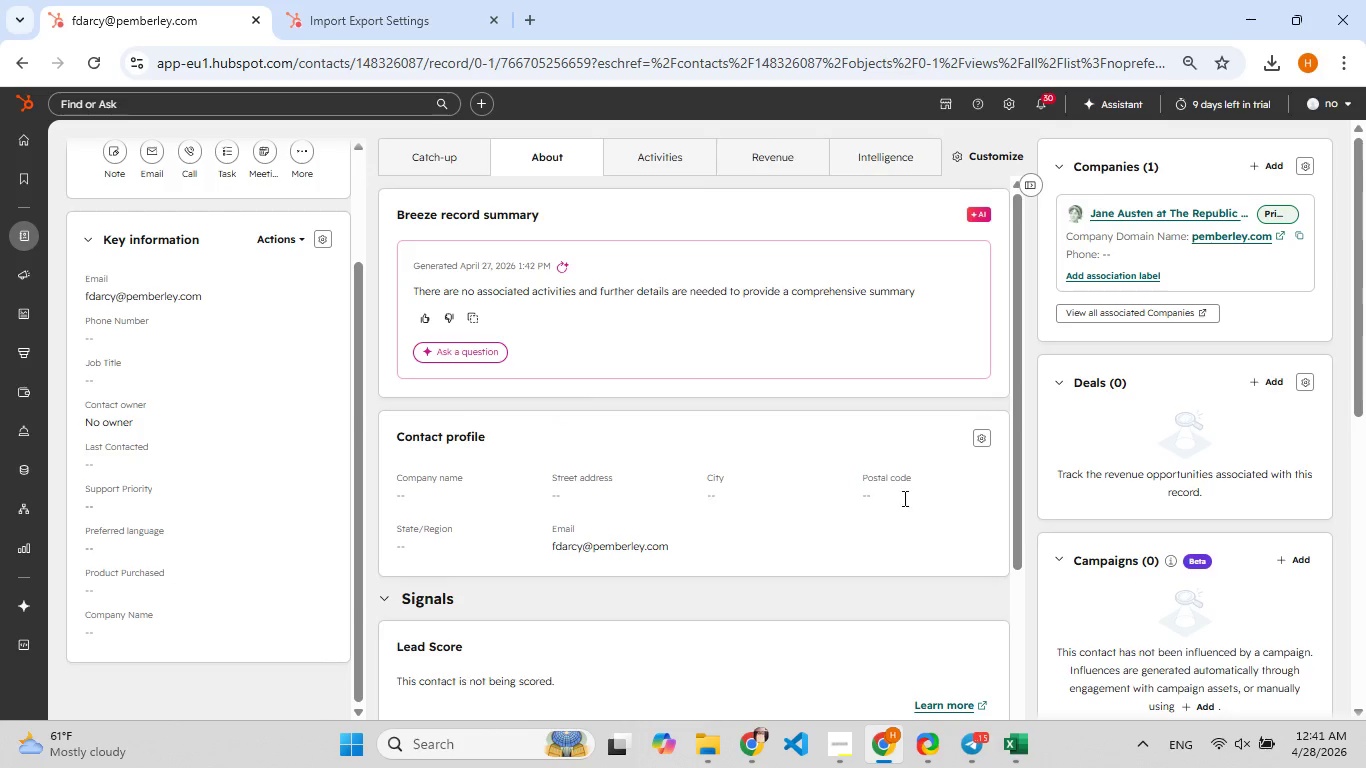 
scroll: coordinate [1187, 451], scroll_direction: down, amount: 4.0
 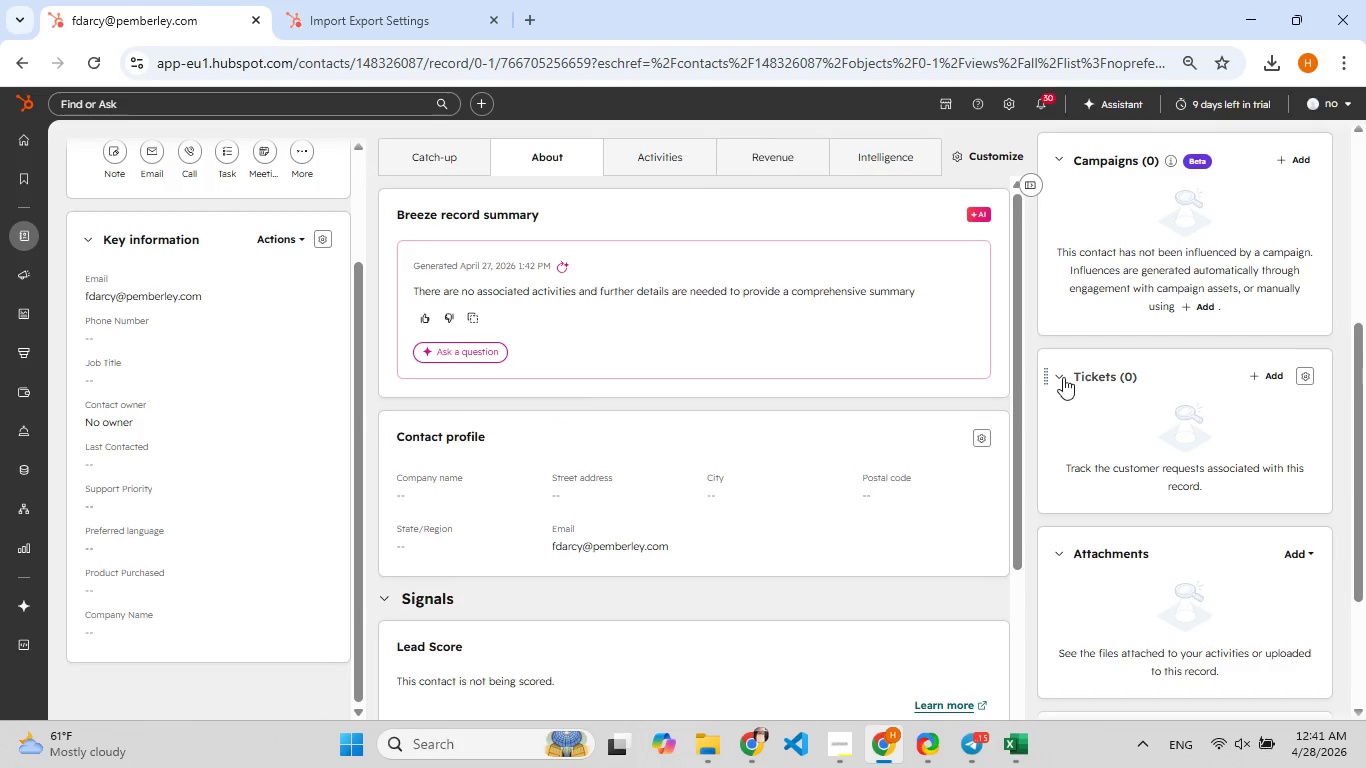 
left_click([1063, 377])
 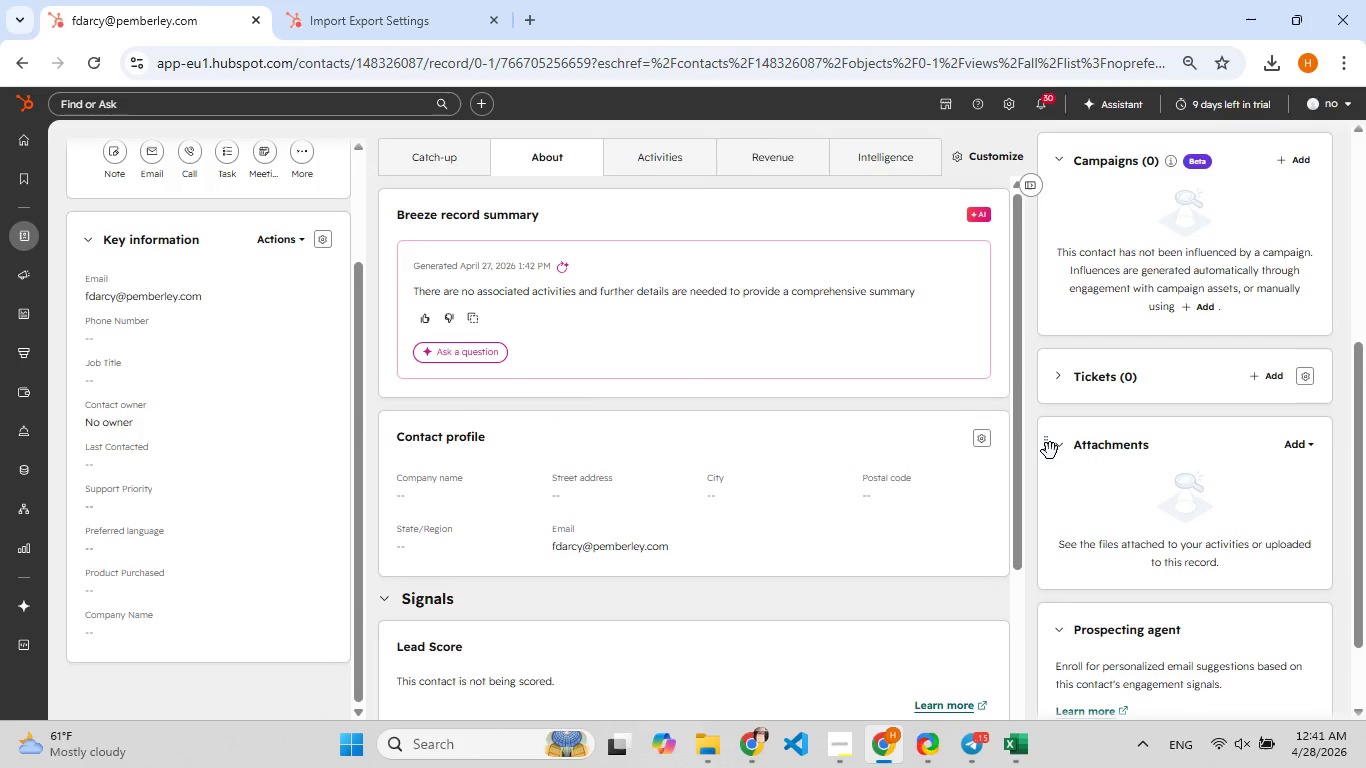 
left_click([1057, 450])
 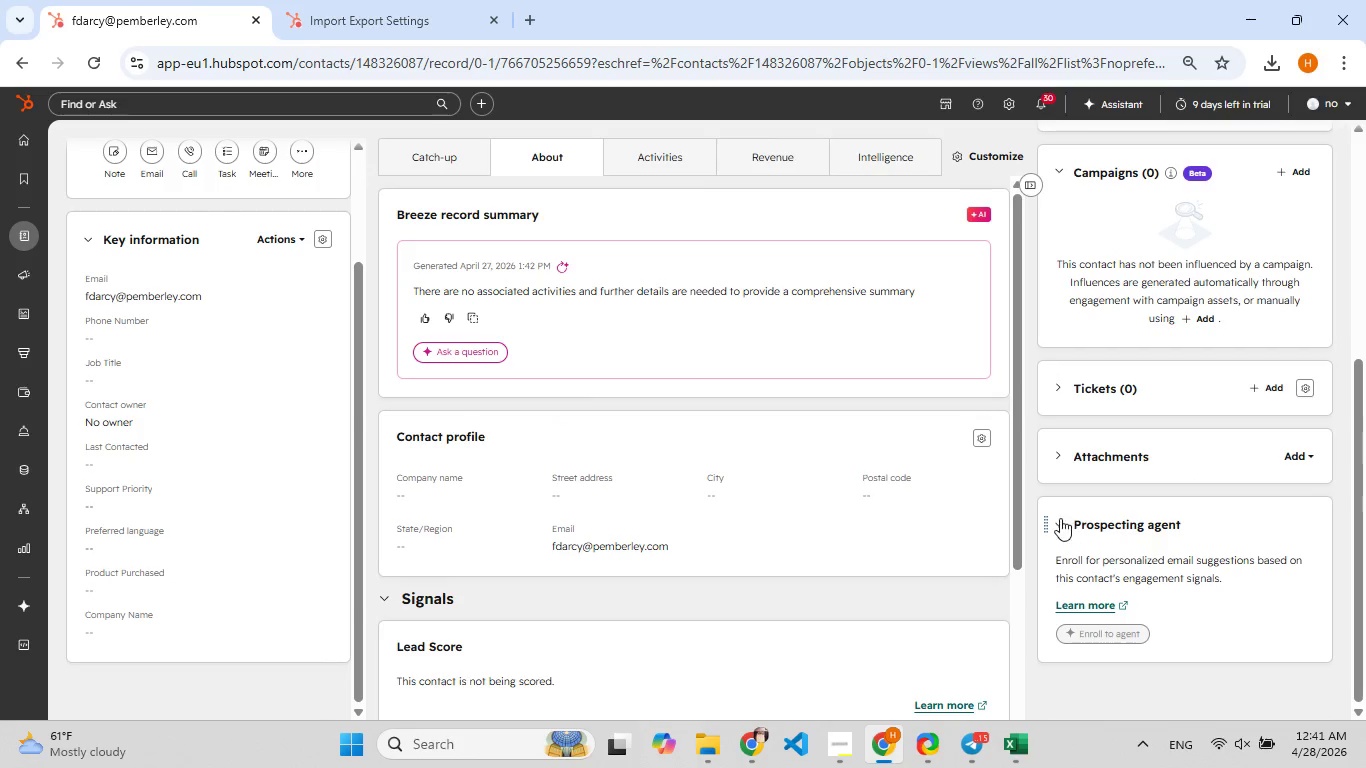 
left_click([1055, 519])
 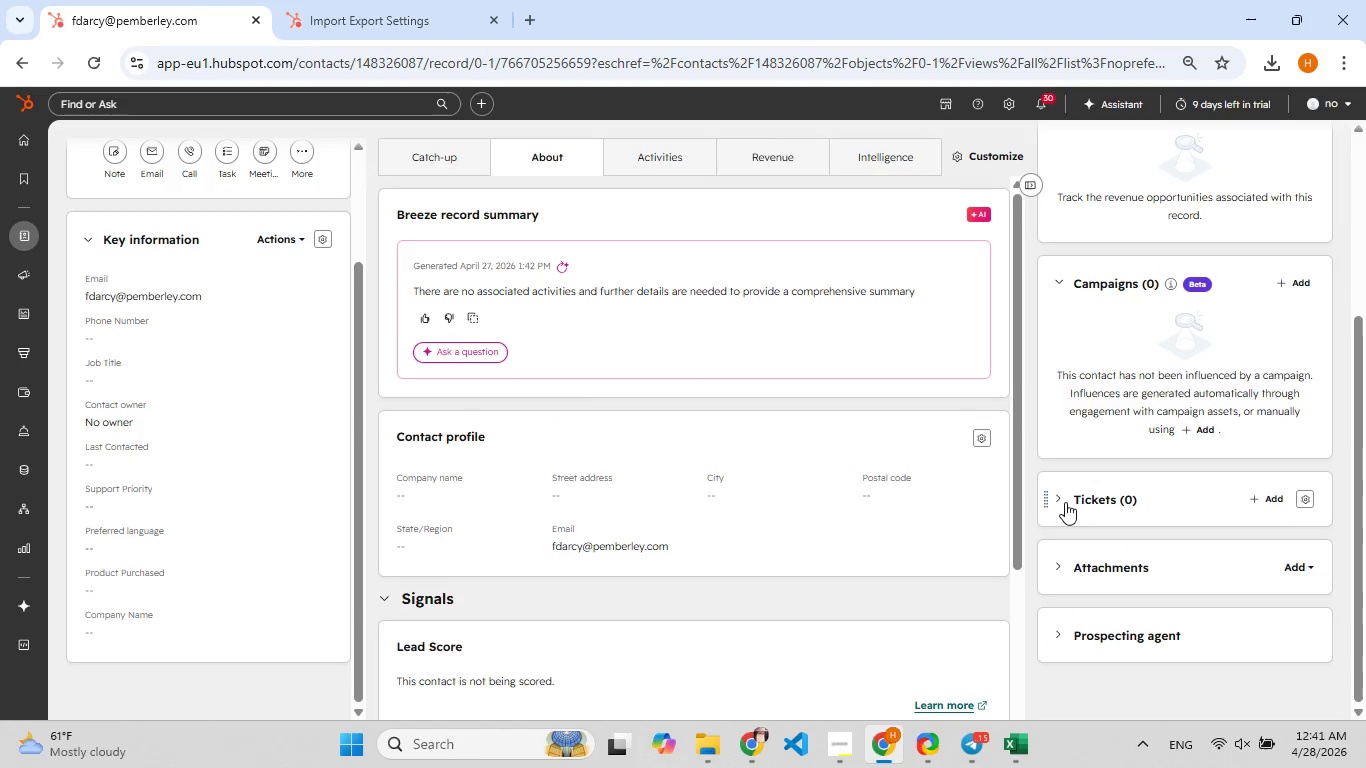 
scroll: coordinate [1065, 502], scroll_direction: up, amount: 3.0
 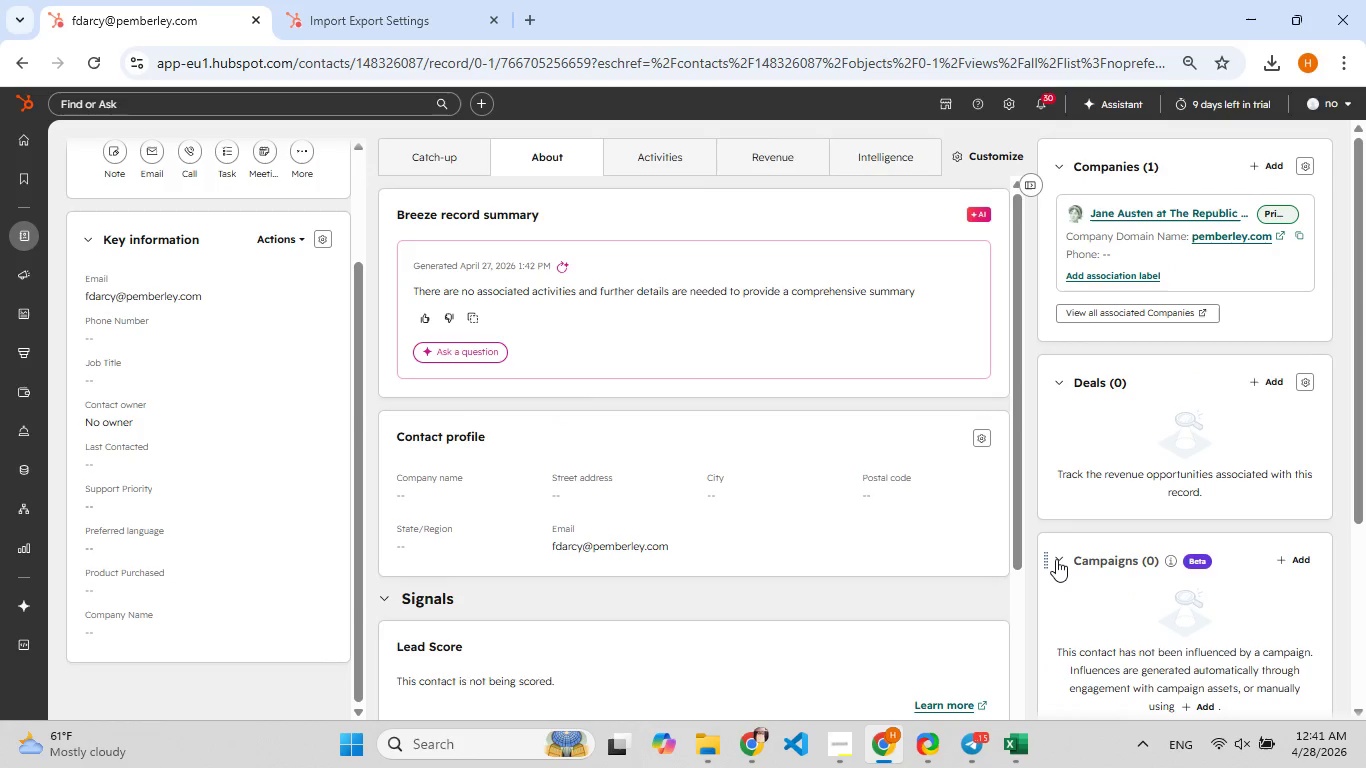 
left_click([1056, 559])
 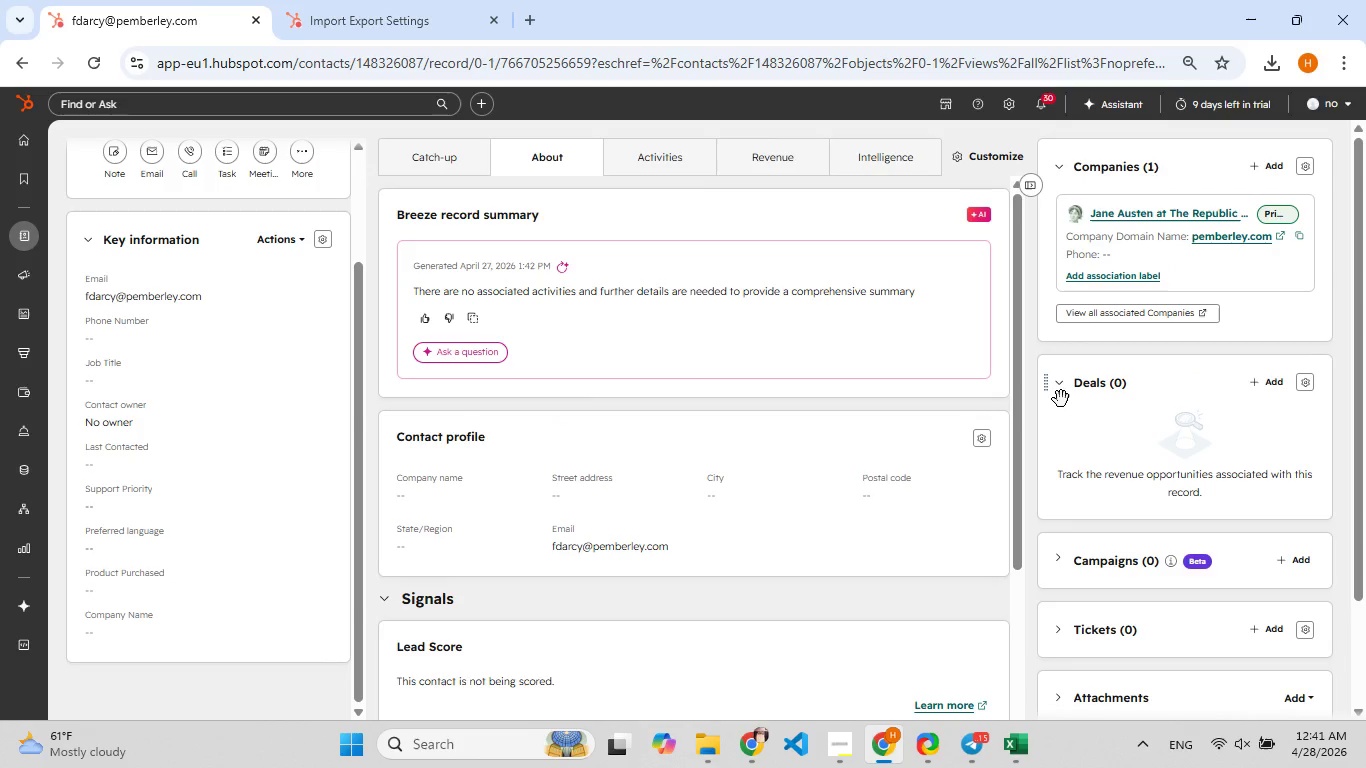 
left_click([1061, 396])
 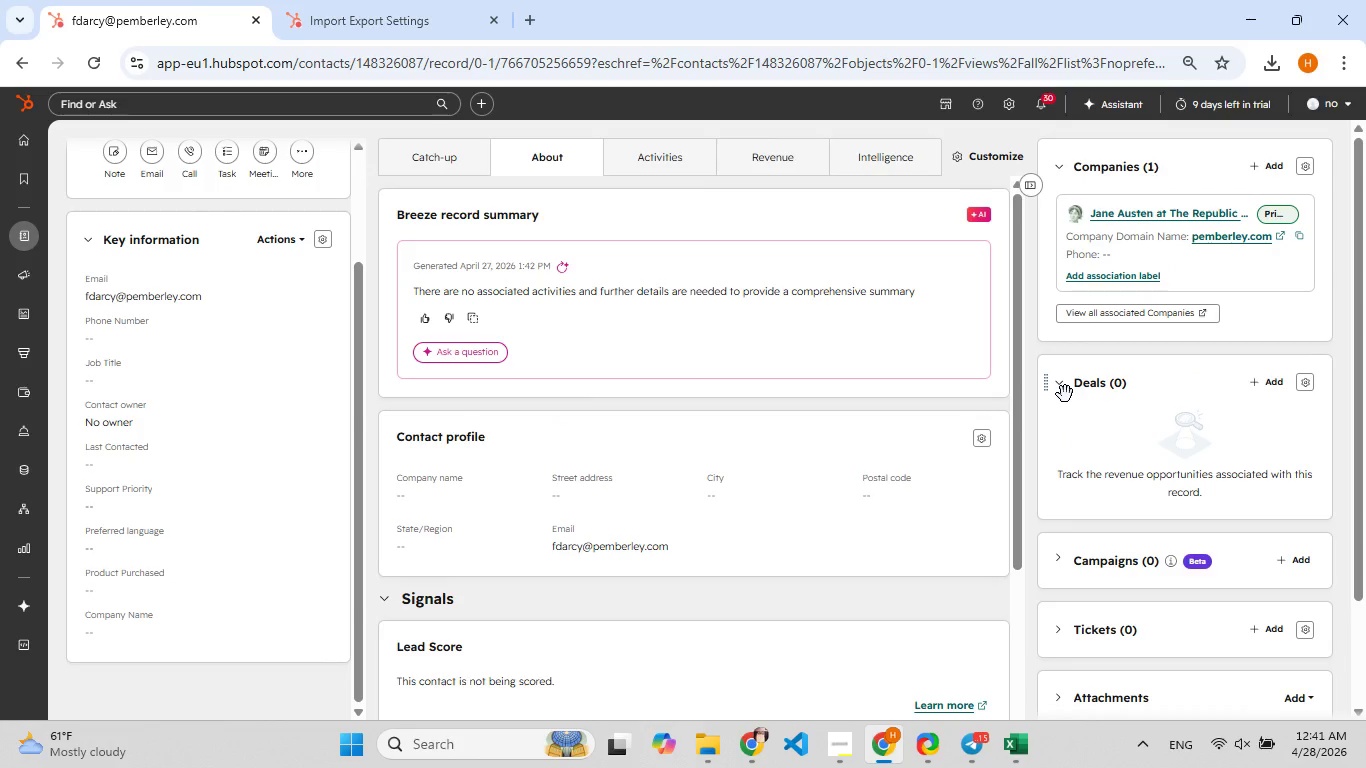 
left_click([1065, 394])
 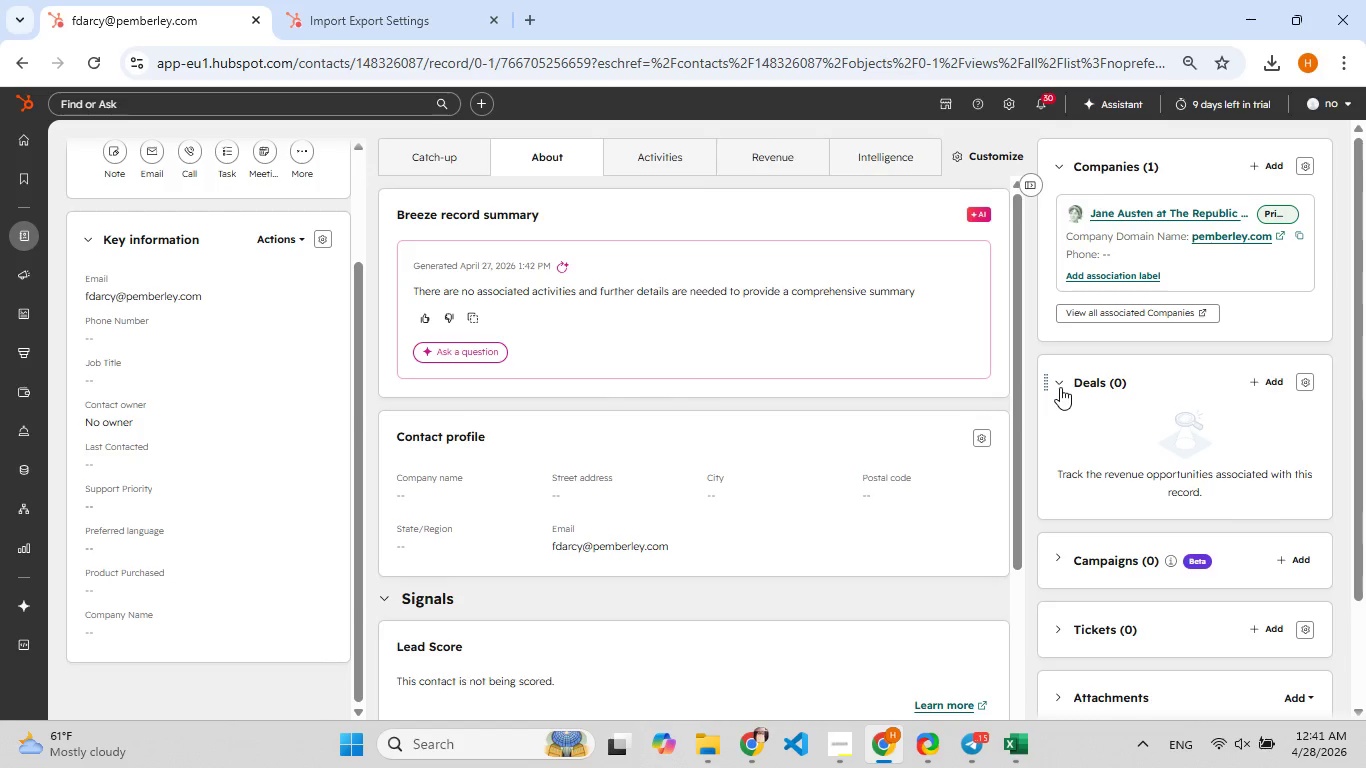 
left_click([1059, 379])
 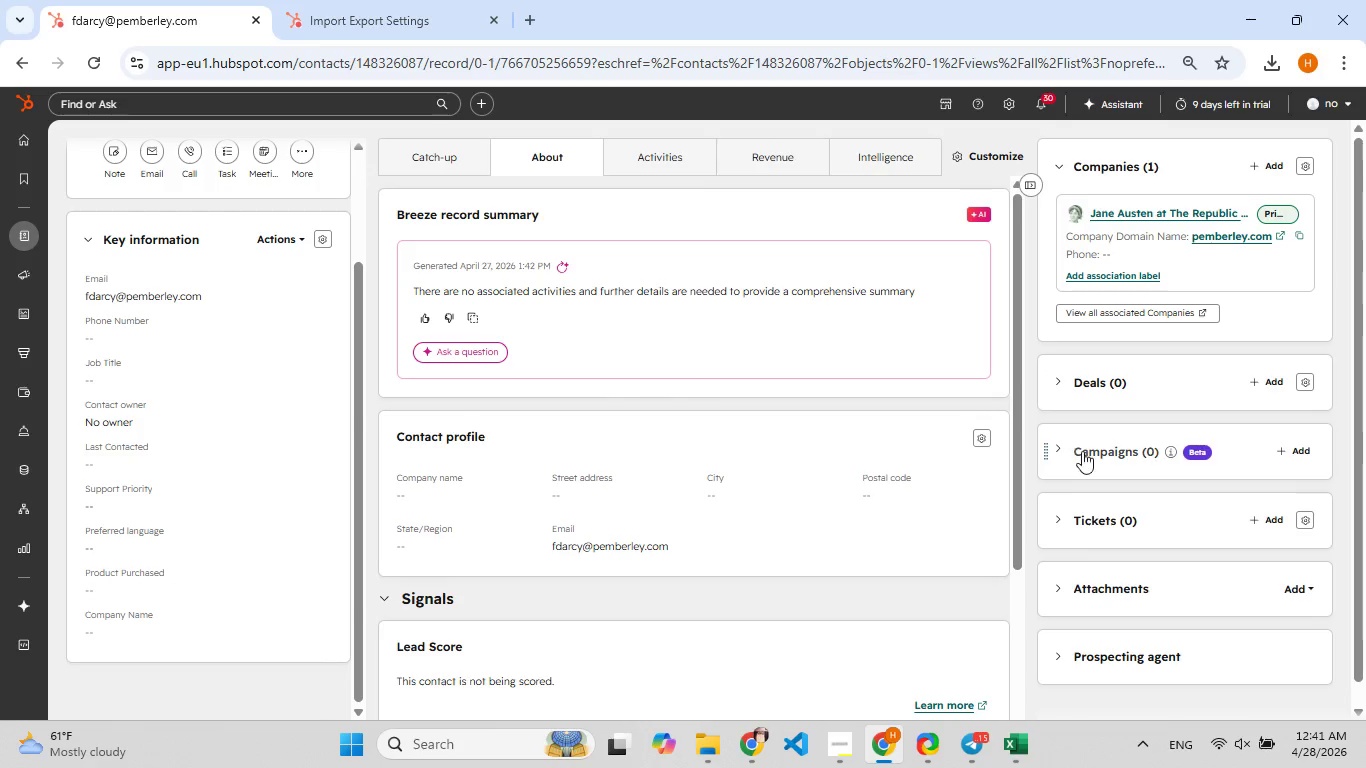 
scroll: coordinate [1082, 451], scroll_direction: up, amount: 3.0
 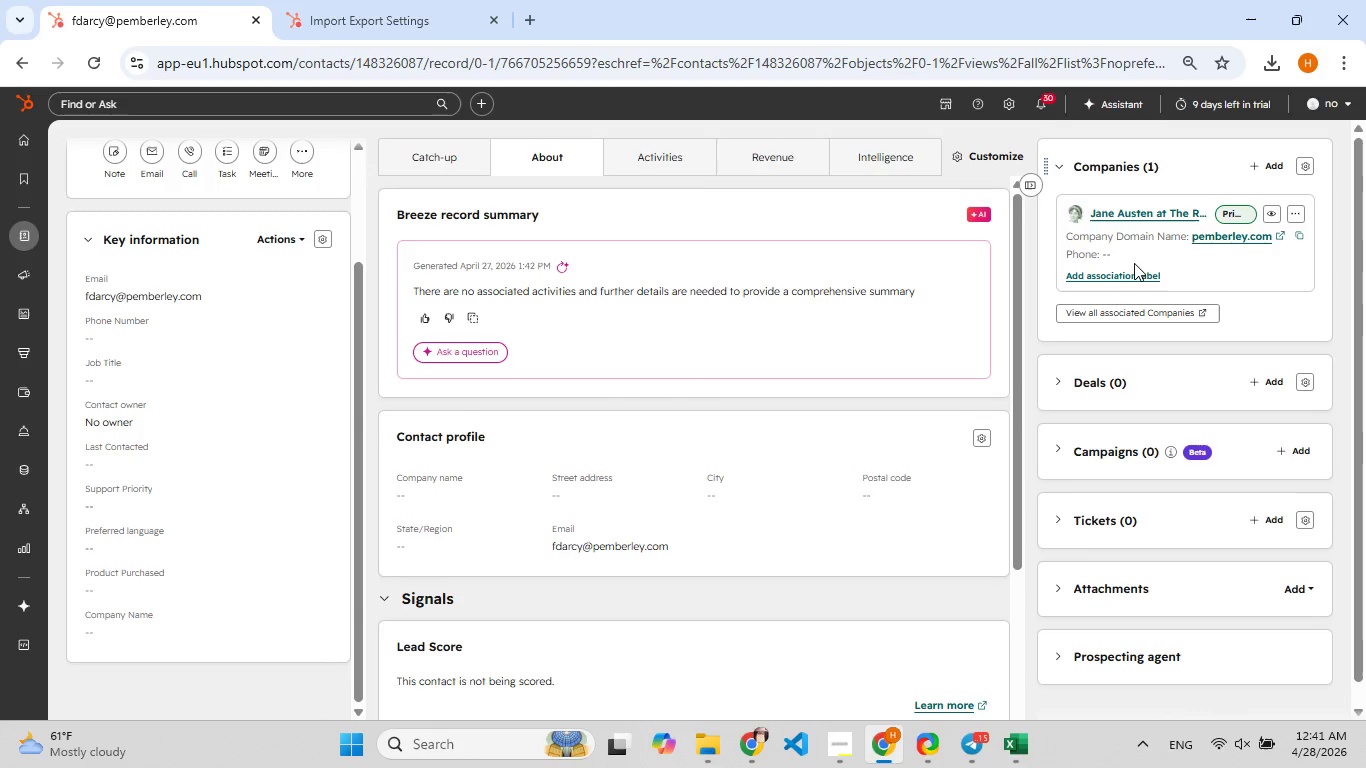 
left_click([1217, 239])
 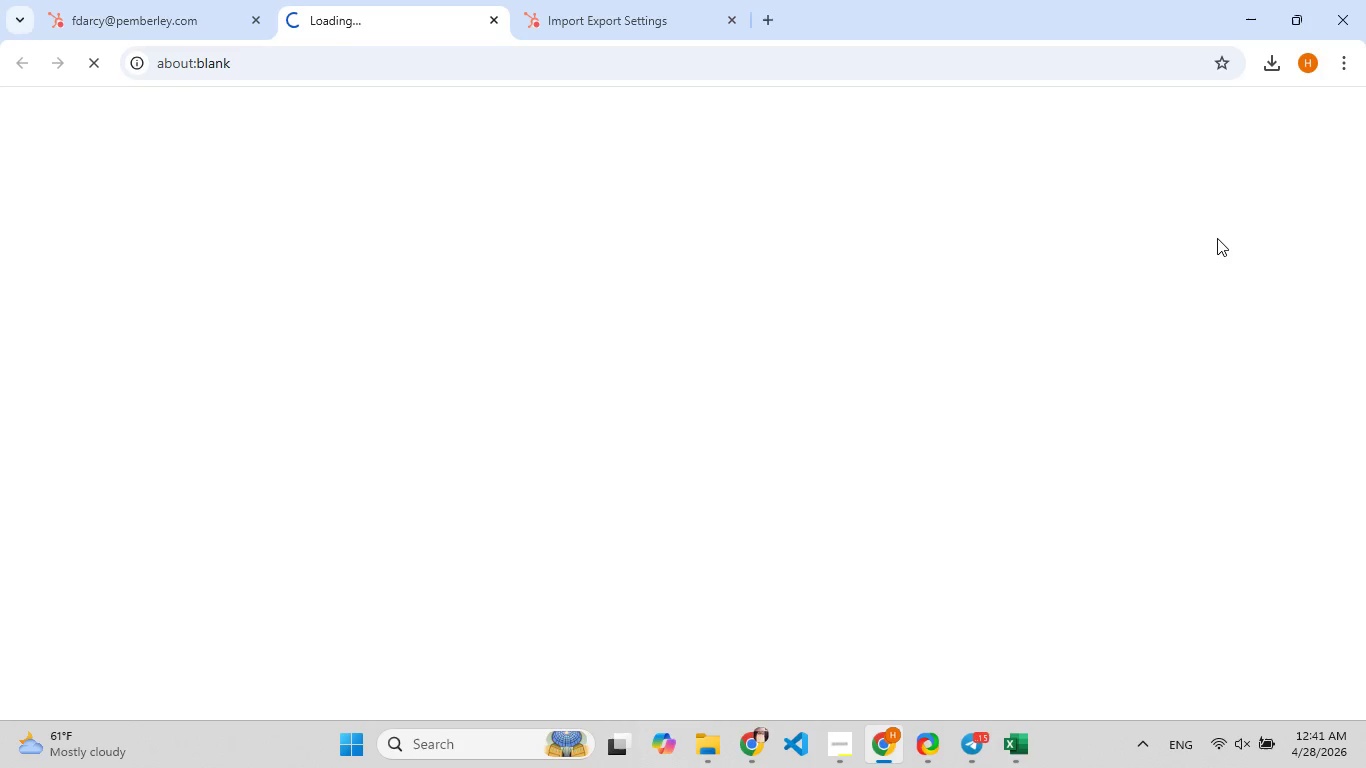 
wait(10.02)
 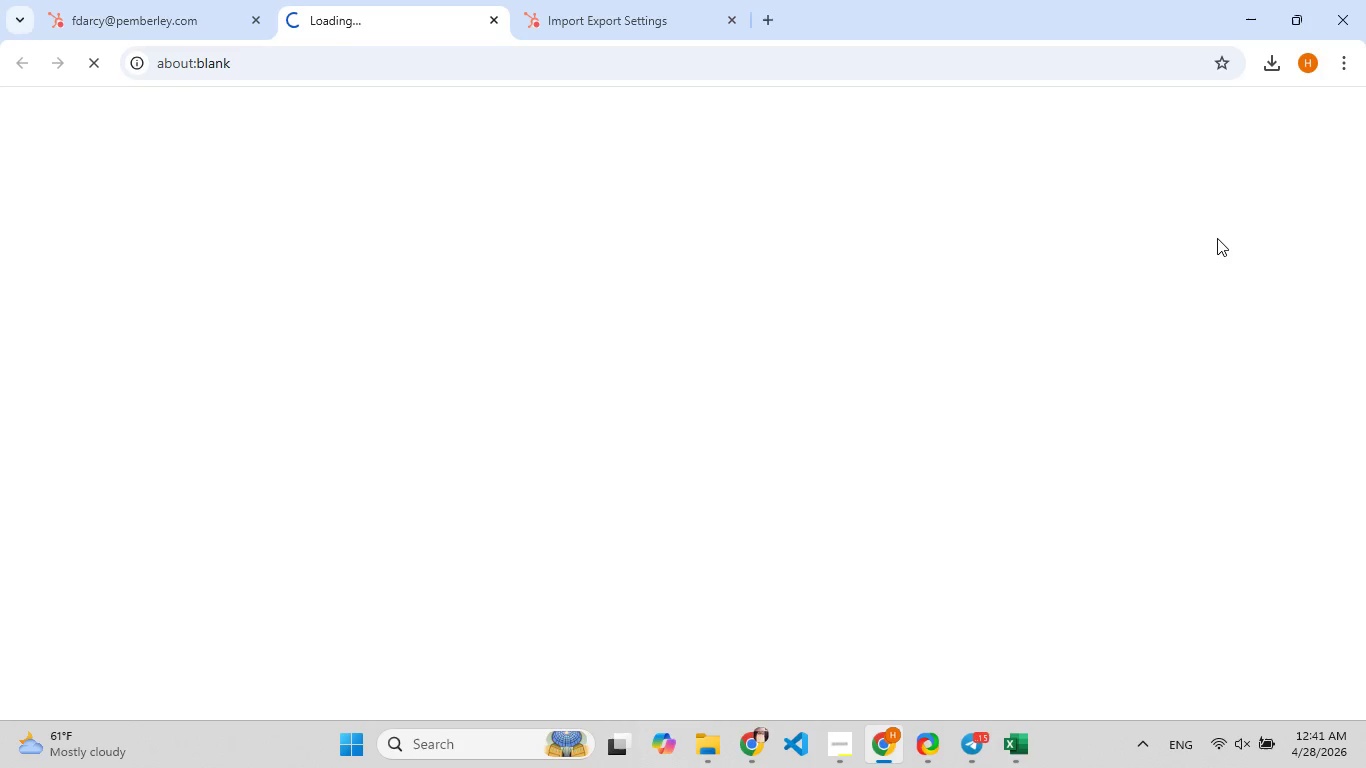 
left_click([832, 749])